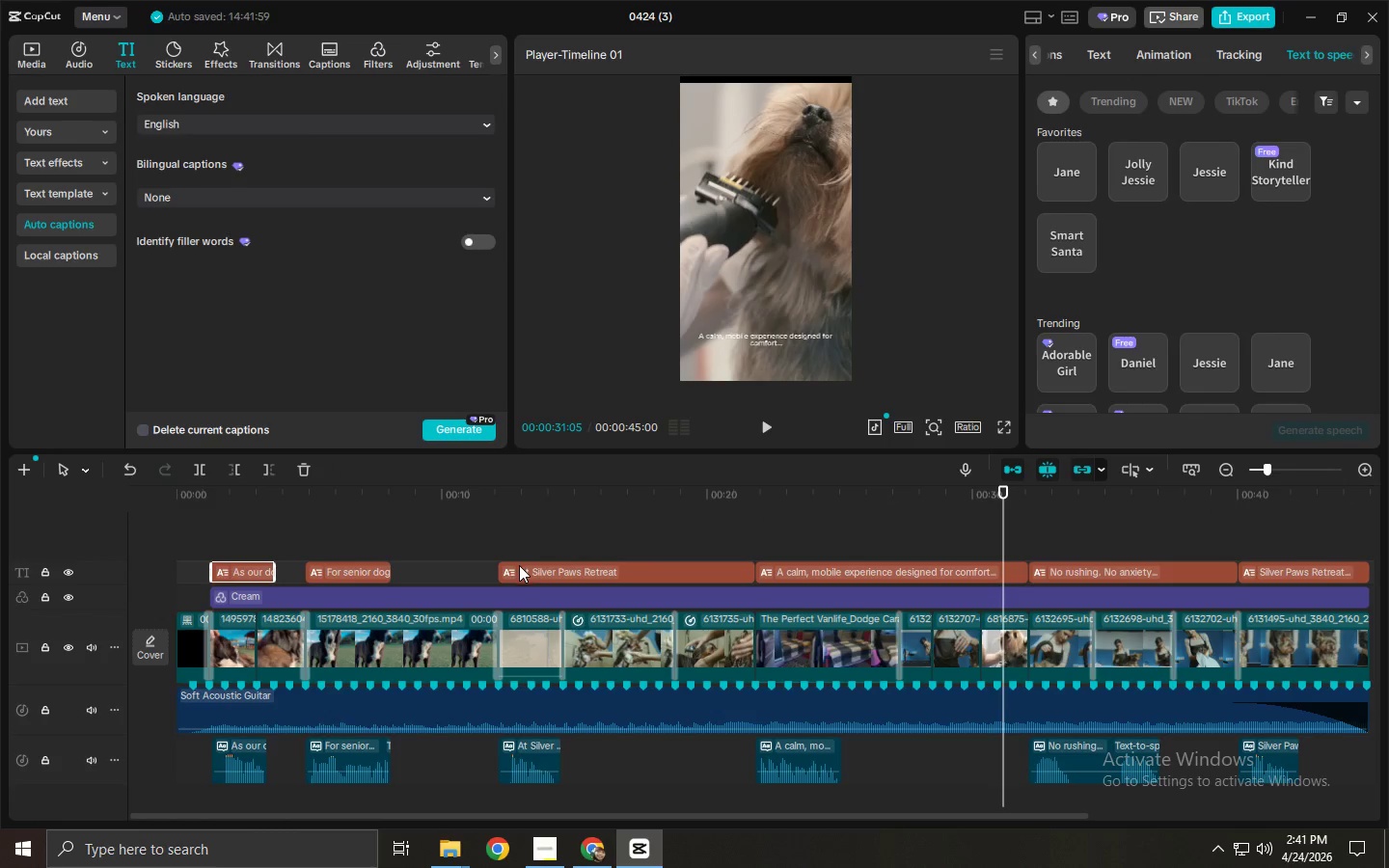 
left_click([520, 572])
 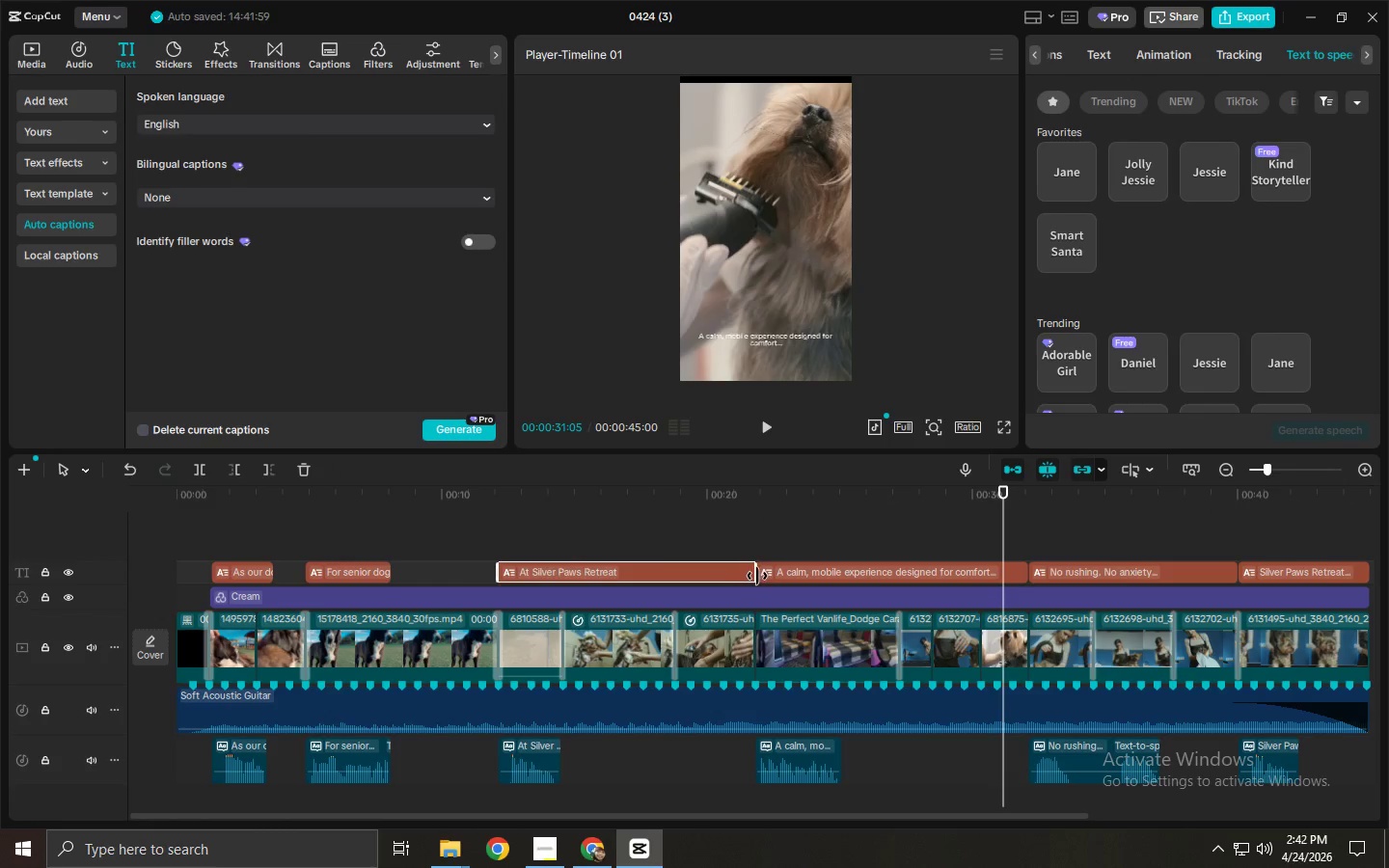 
left_click_drag(start_coordinate=[757, 576], to_coordinate=[558, 606])
 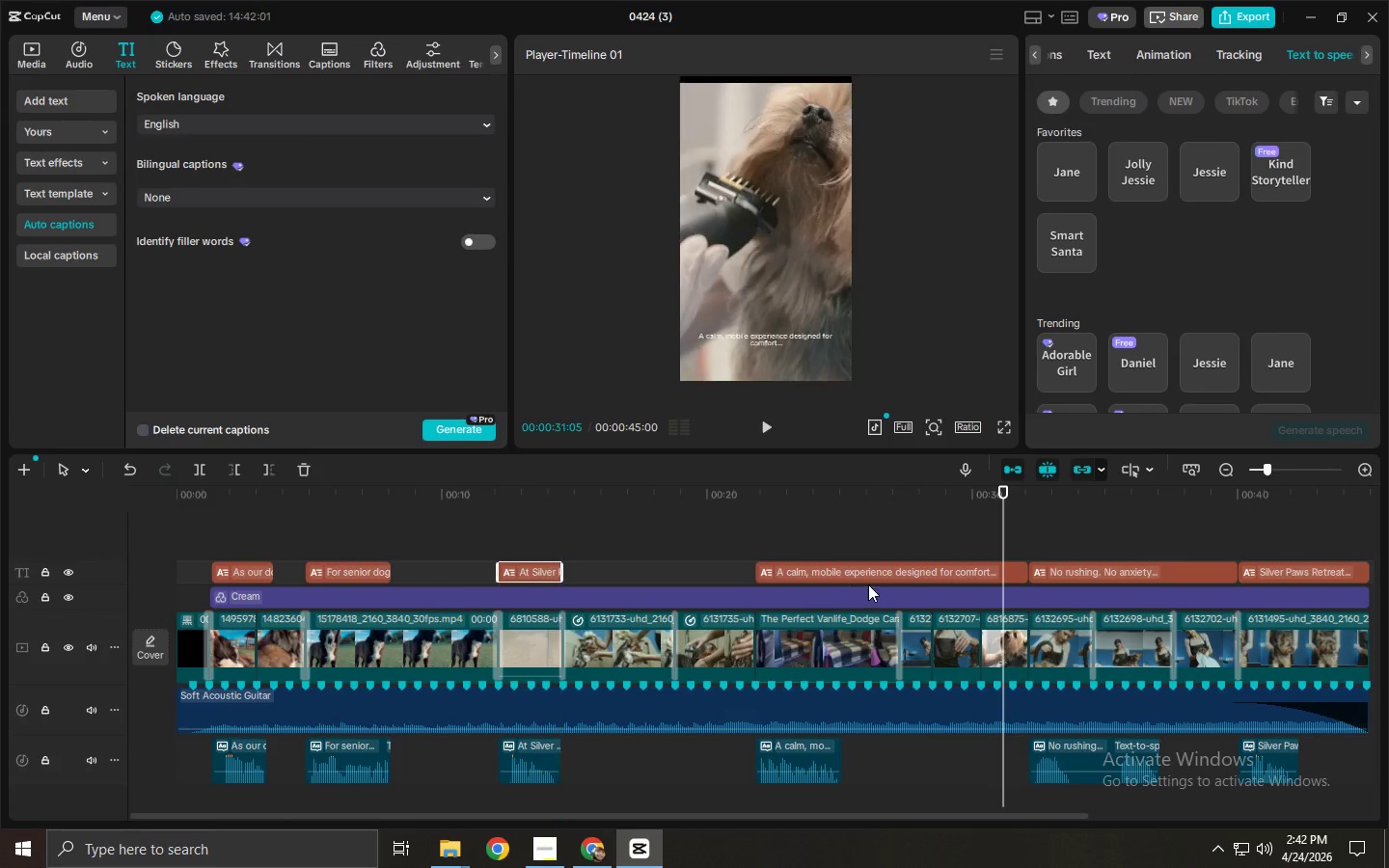 
left_click([872, 574])
 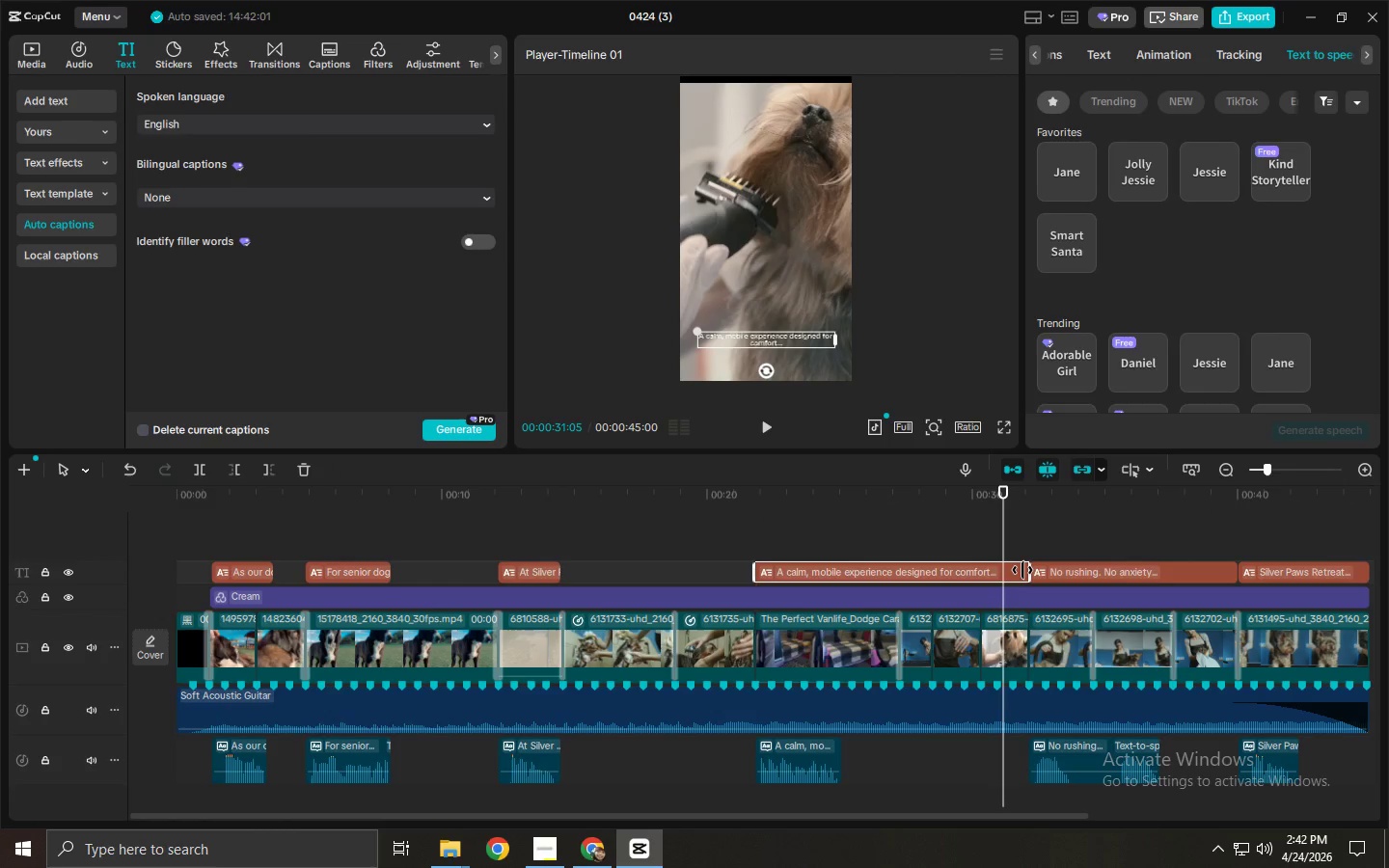 
left_click_drag(start_coordinate=[1023, 570], to_coordinate=[840, 582])
 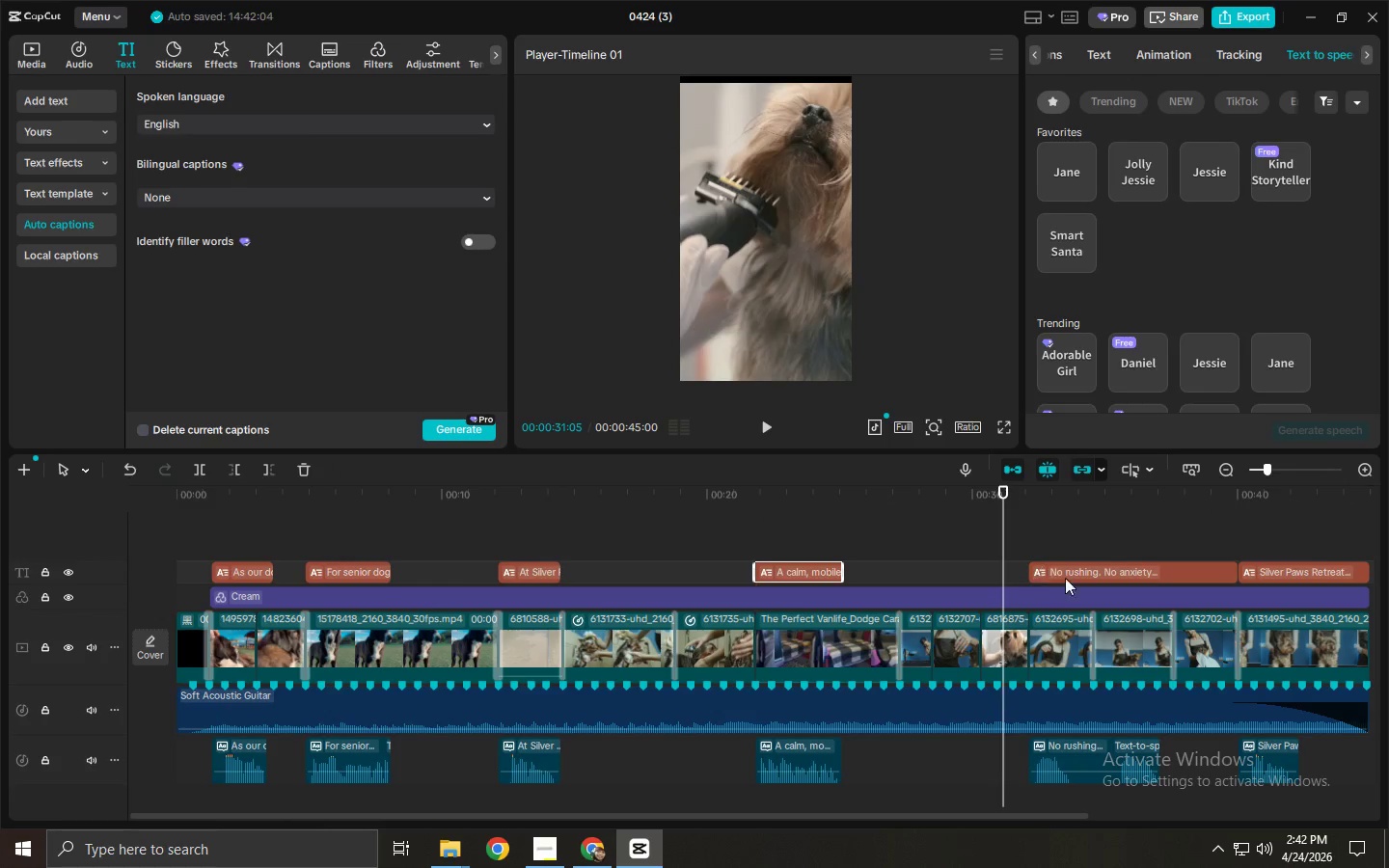 
left_click([1091, 579])
 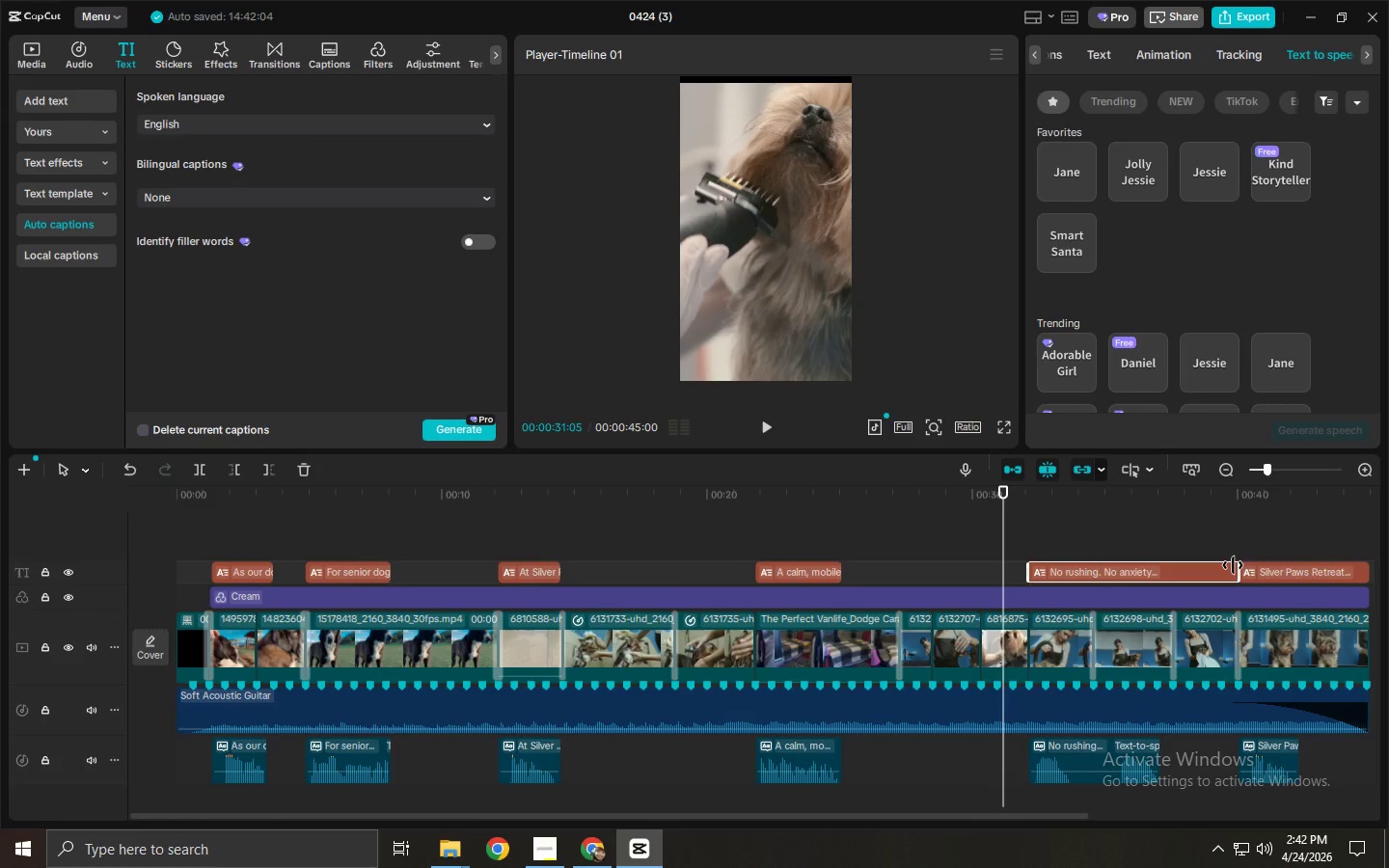 
left_click_drag(start_coordinate=[1237, 567], to_coordinate=[1159, 582])
 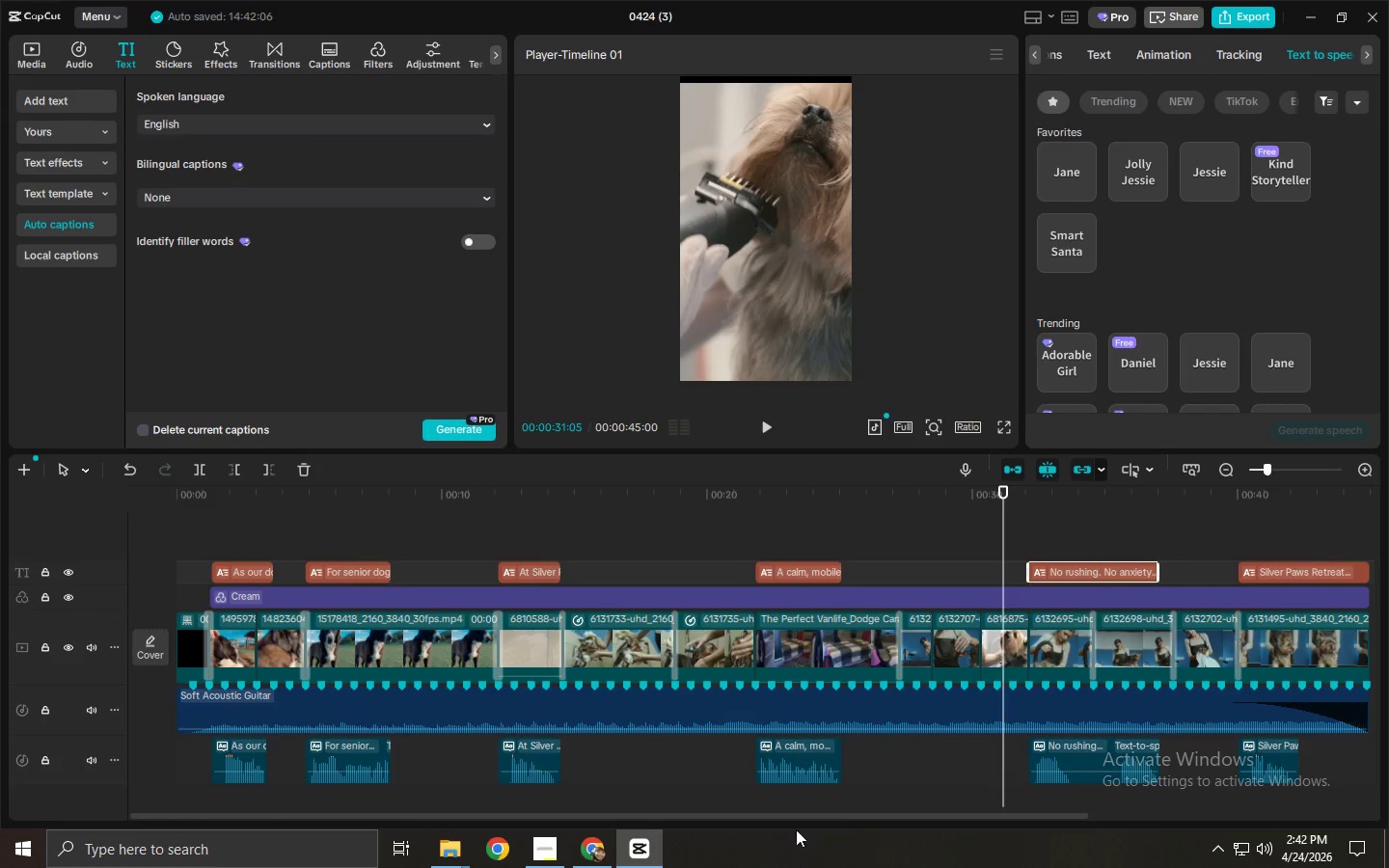 
left_click_drag(start_coordinate=[852, 816], to_coordinate=[1083, 807])
 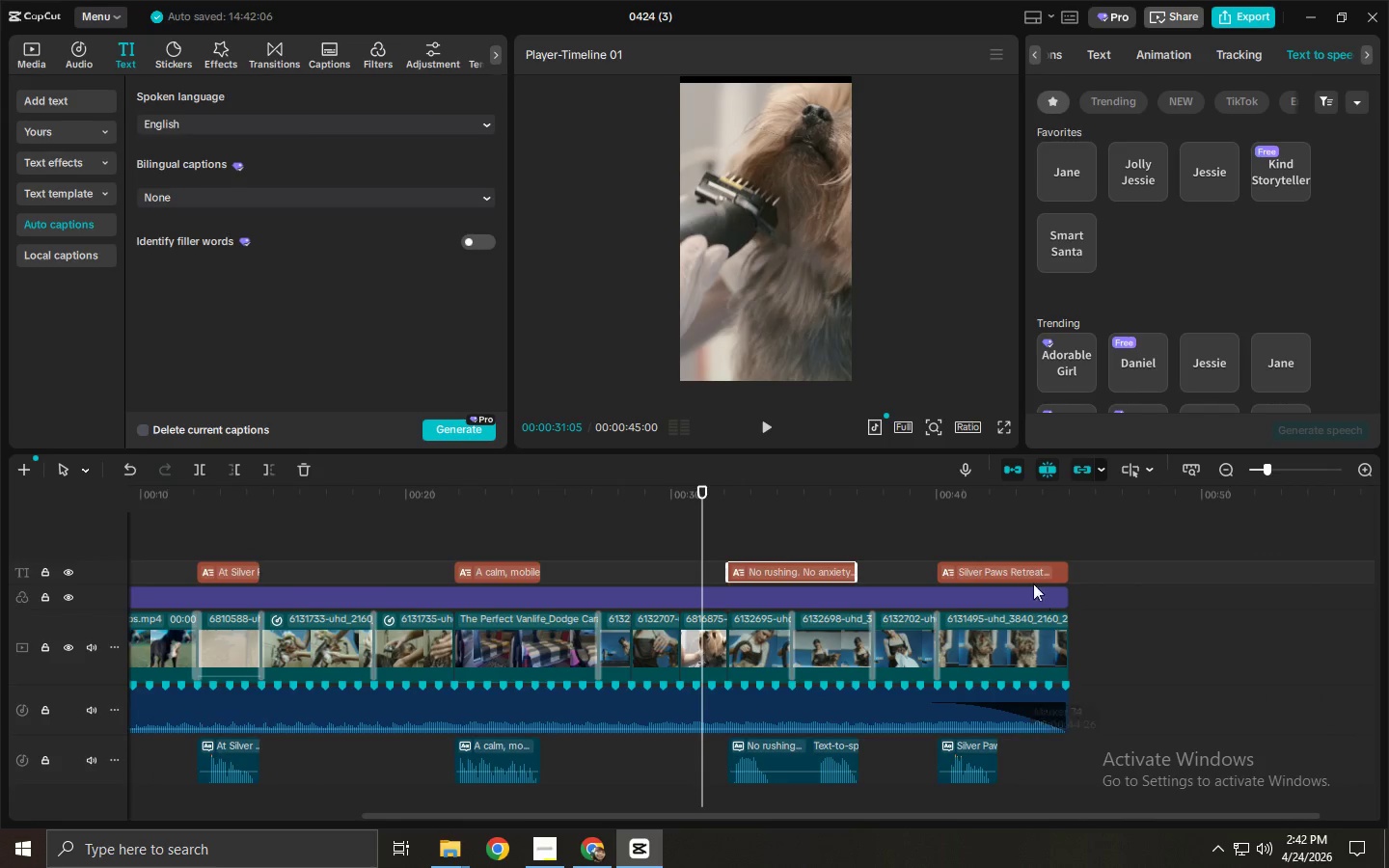 
left_click([1030, 574])
 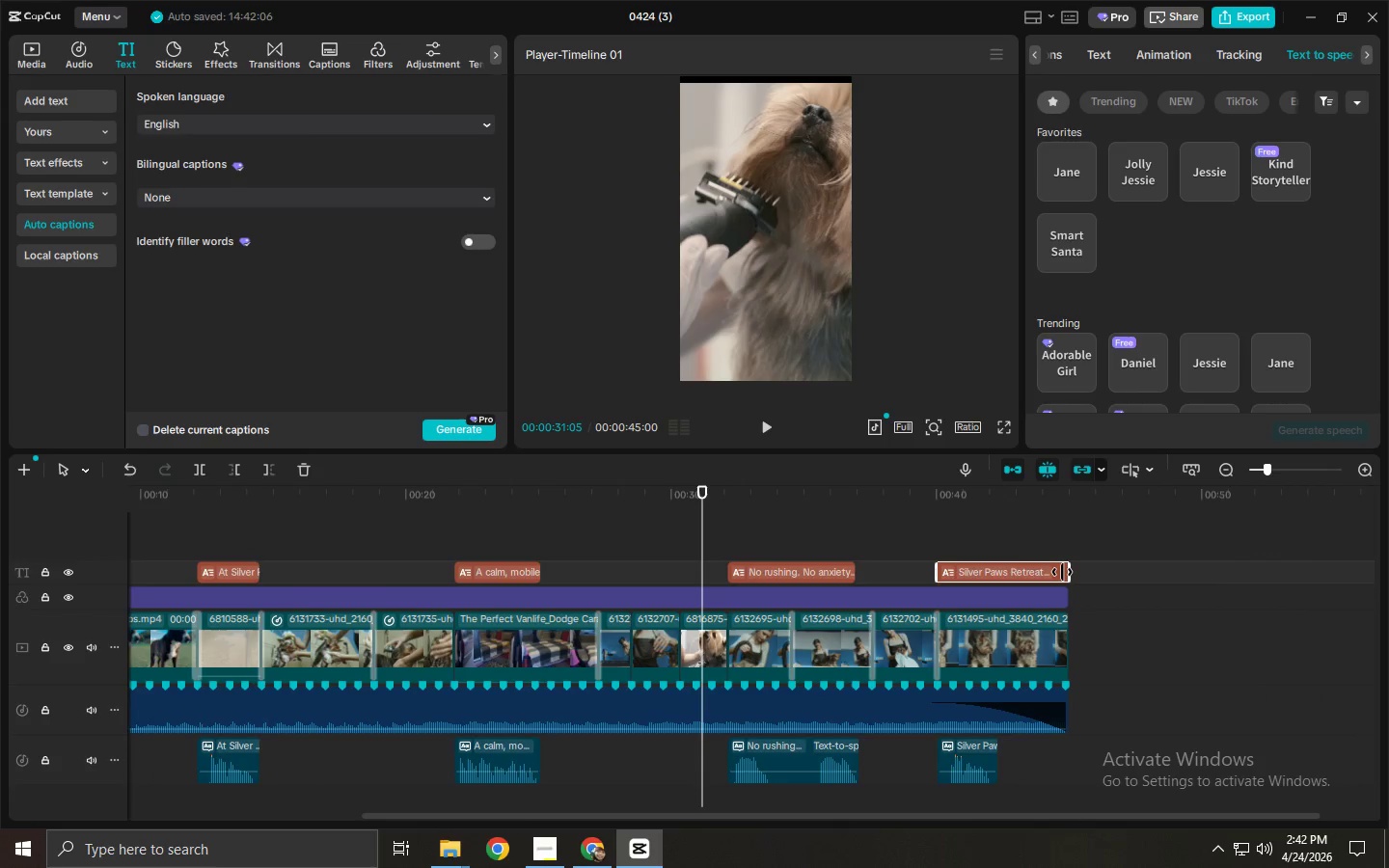 
left_click_drag(start_coordinate=[1062, 572], to_coordinate=[1010, 579])
 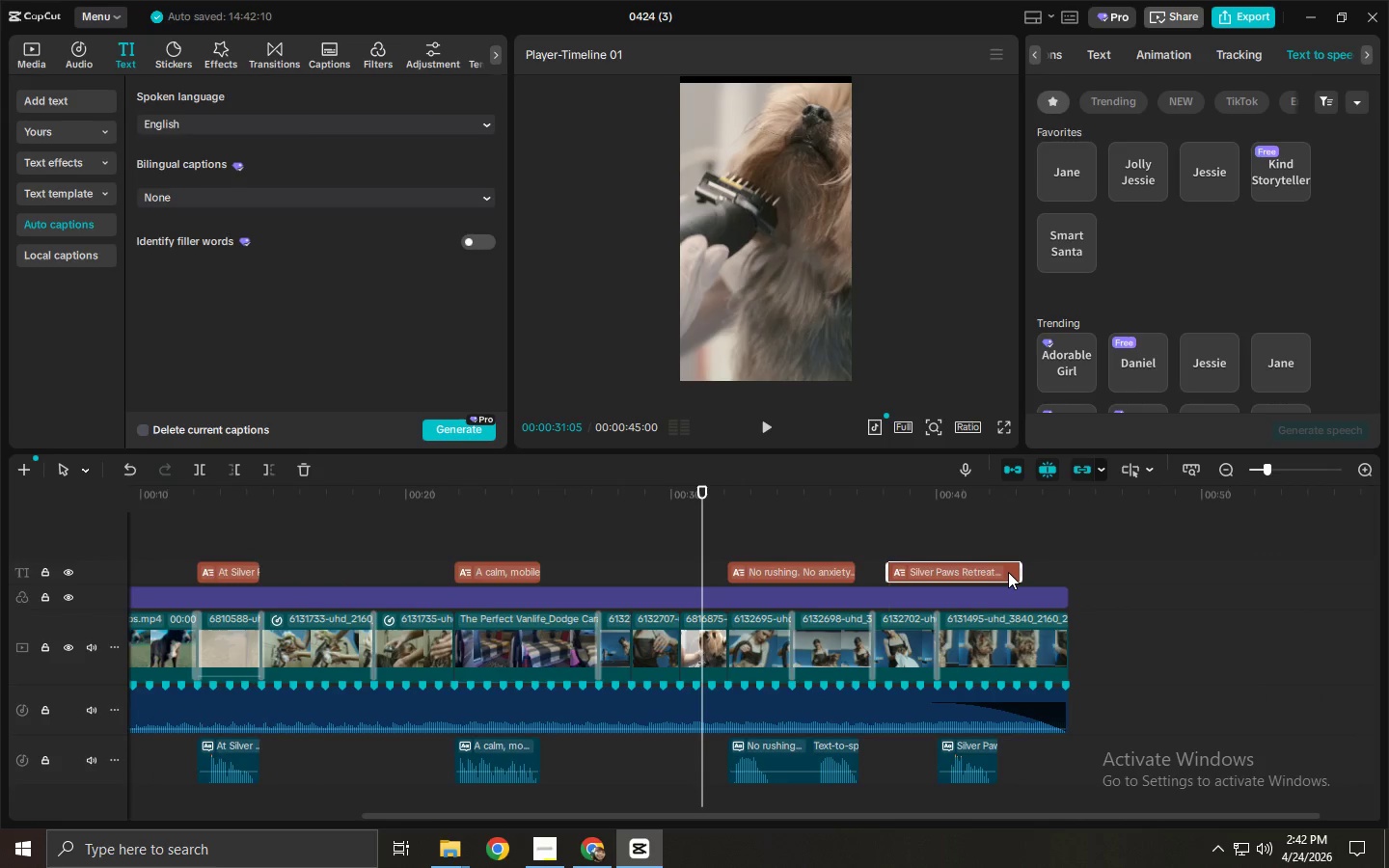 
key(Control+ControlLeft)
 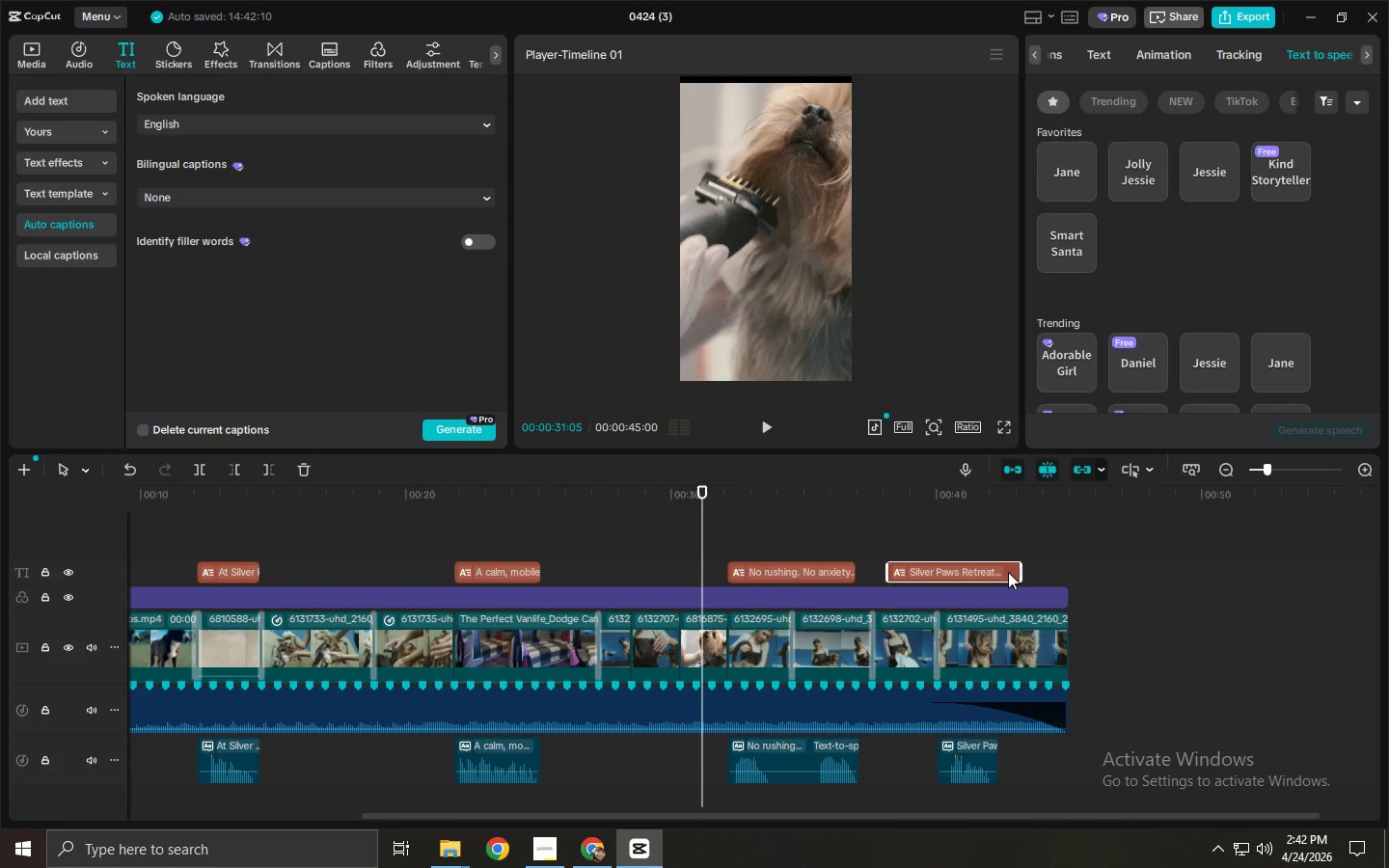 
key(Control+Z)
 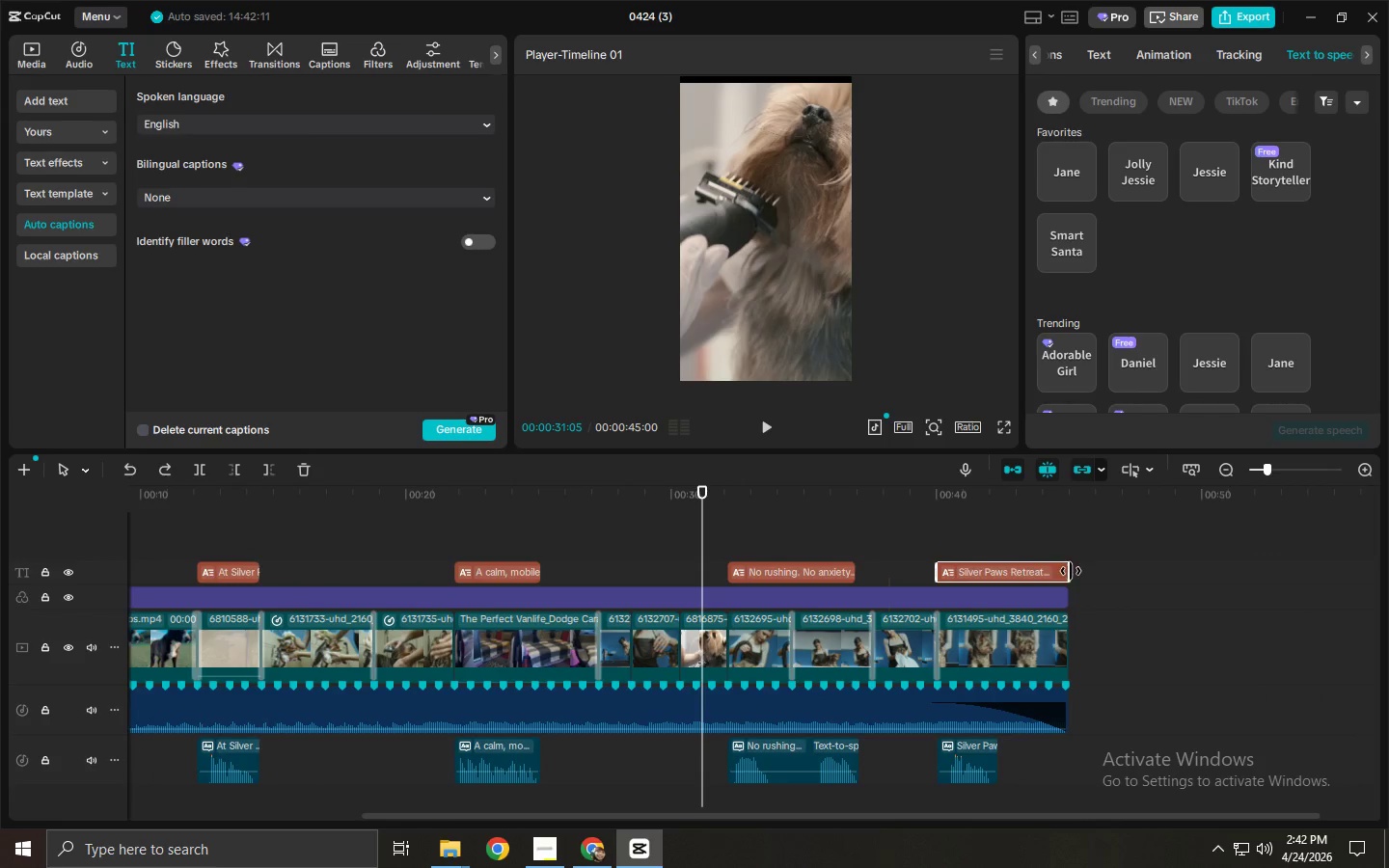 
left_click_drag(start_coordinate=[1071, 571], to_coordinate=[997, 584])
 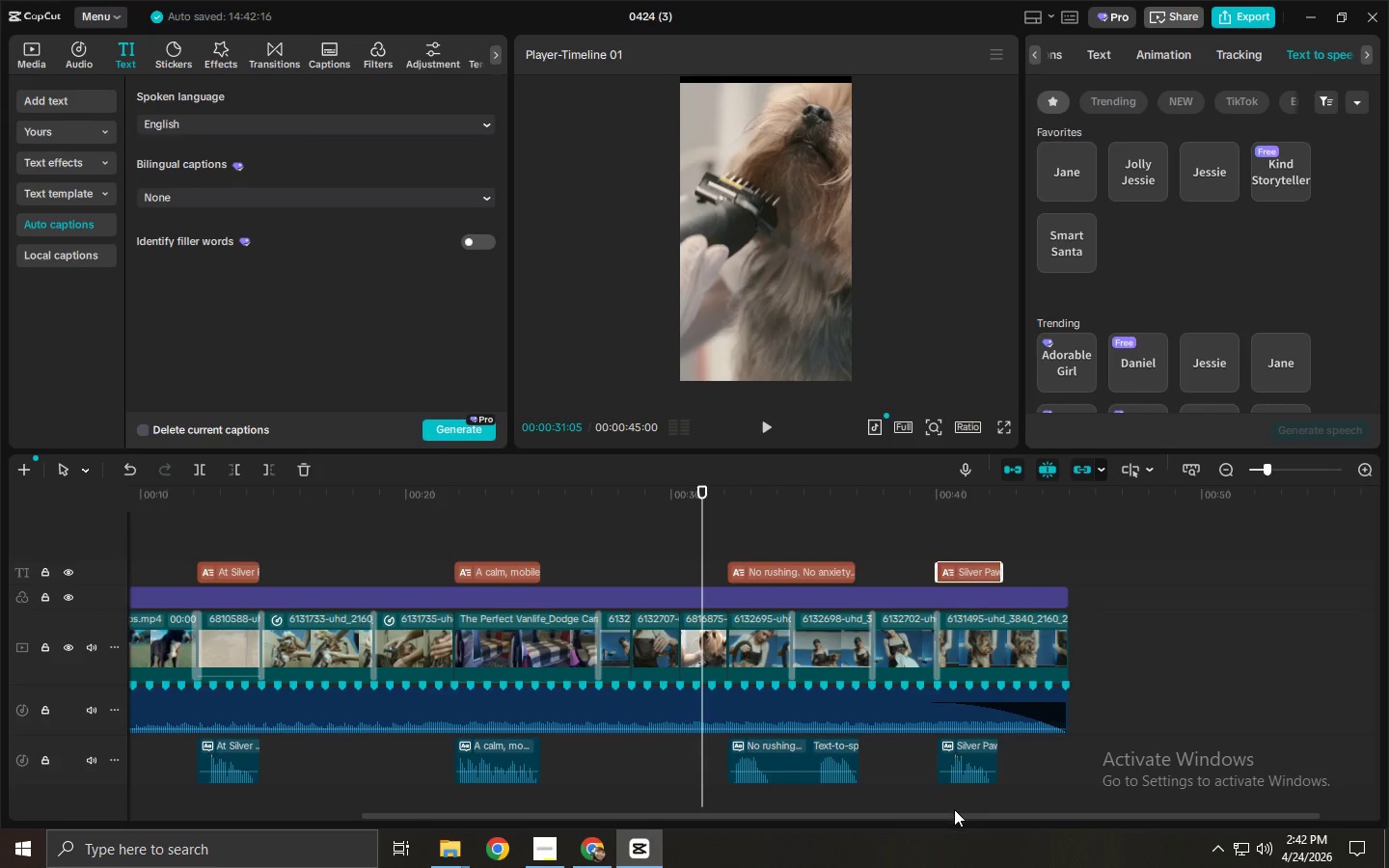 
left_click_drag(start_coordinate=[954, 812], to_coordinate=[303, 771])
 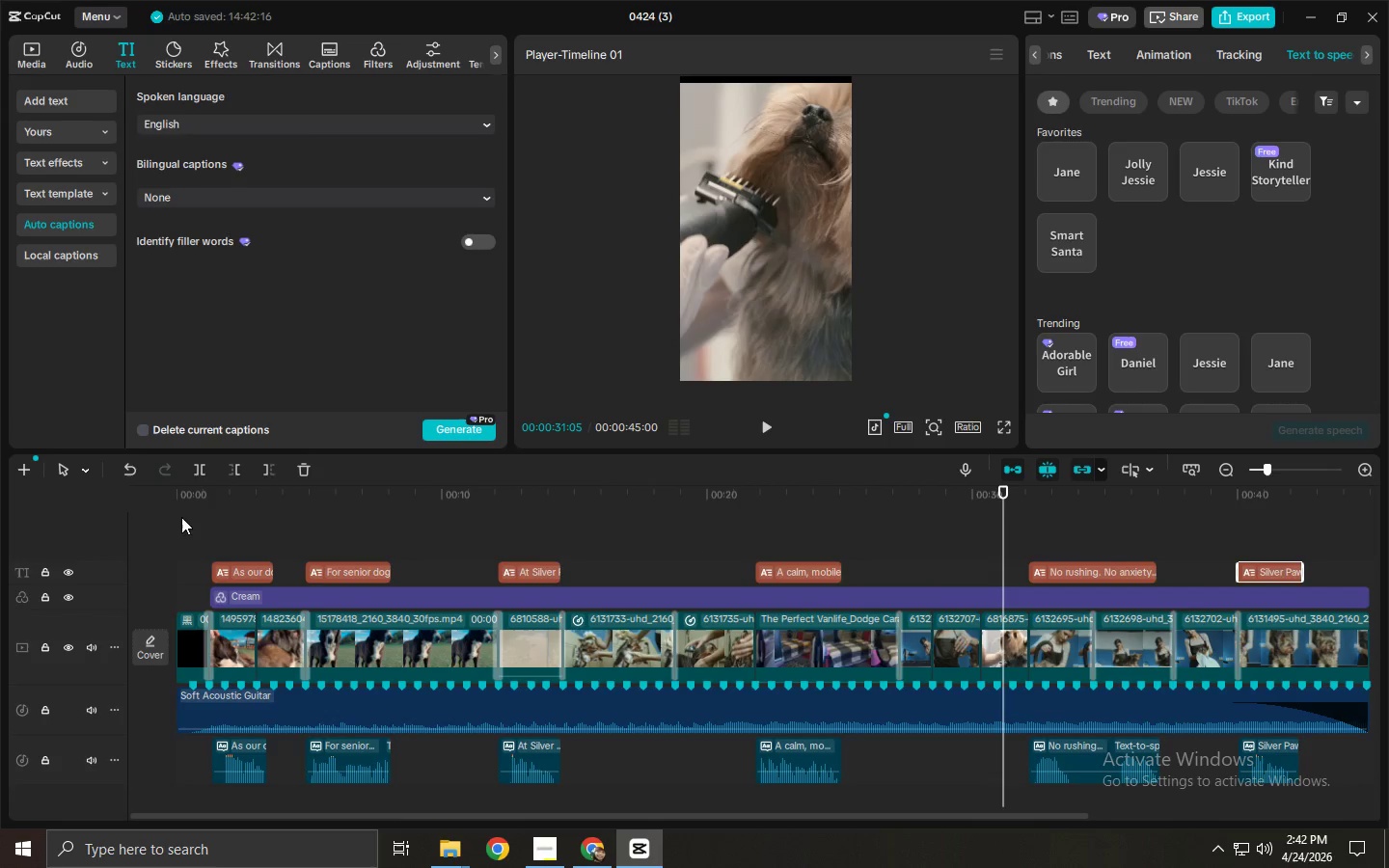 
left_click([206, 507])
 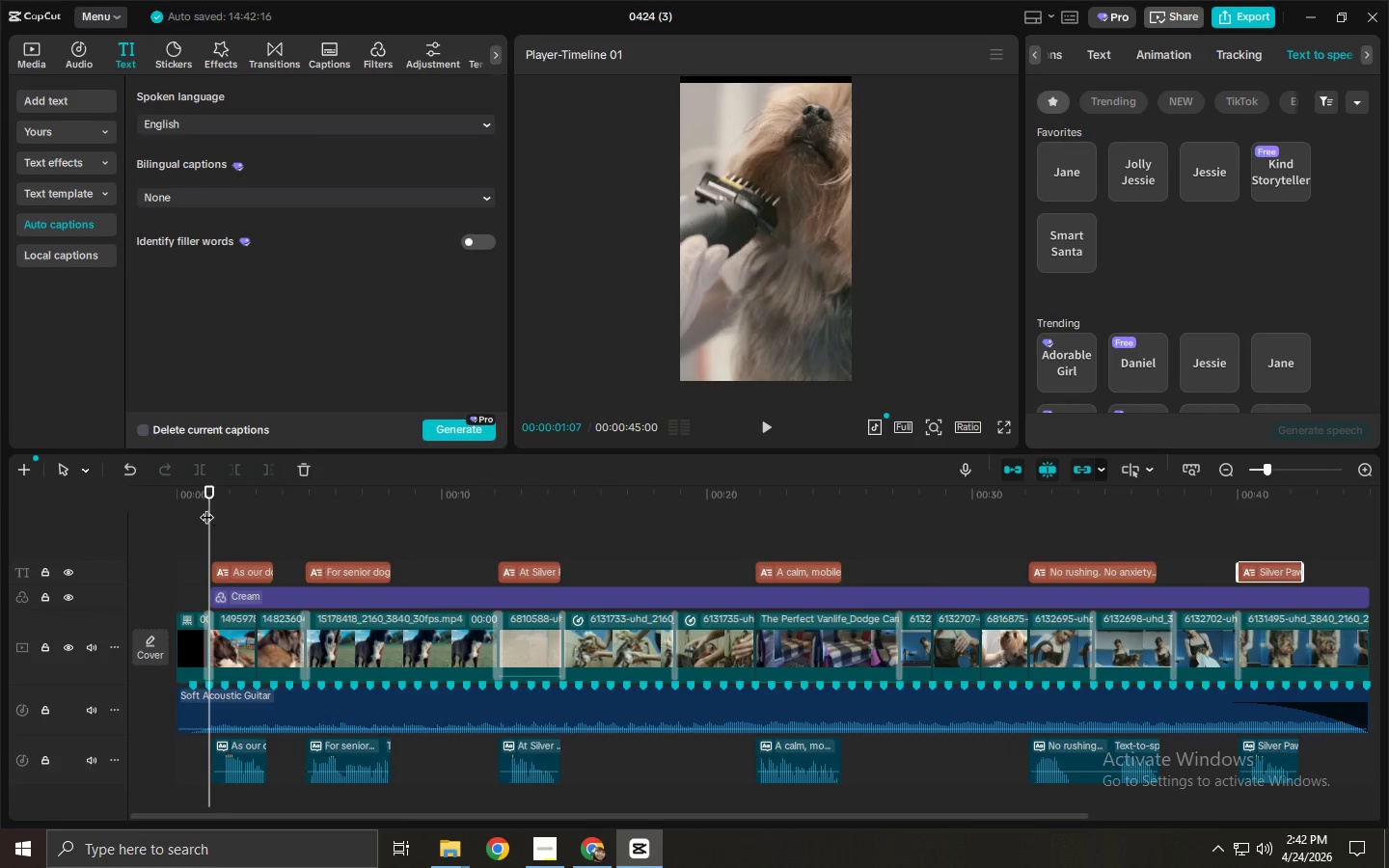 
key(Space)
 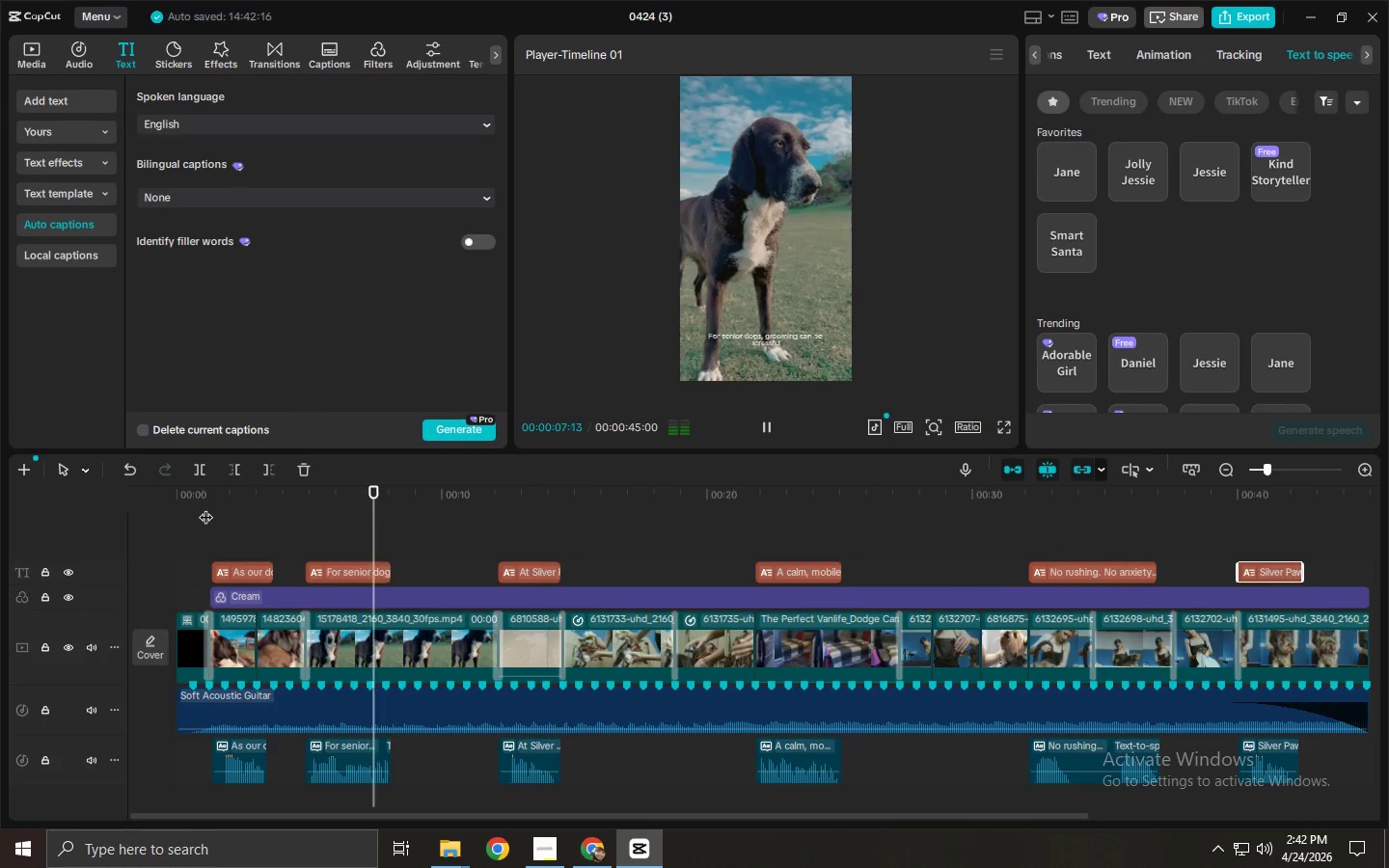 
wait(11.34)
 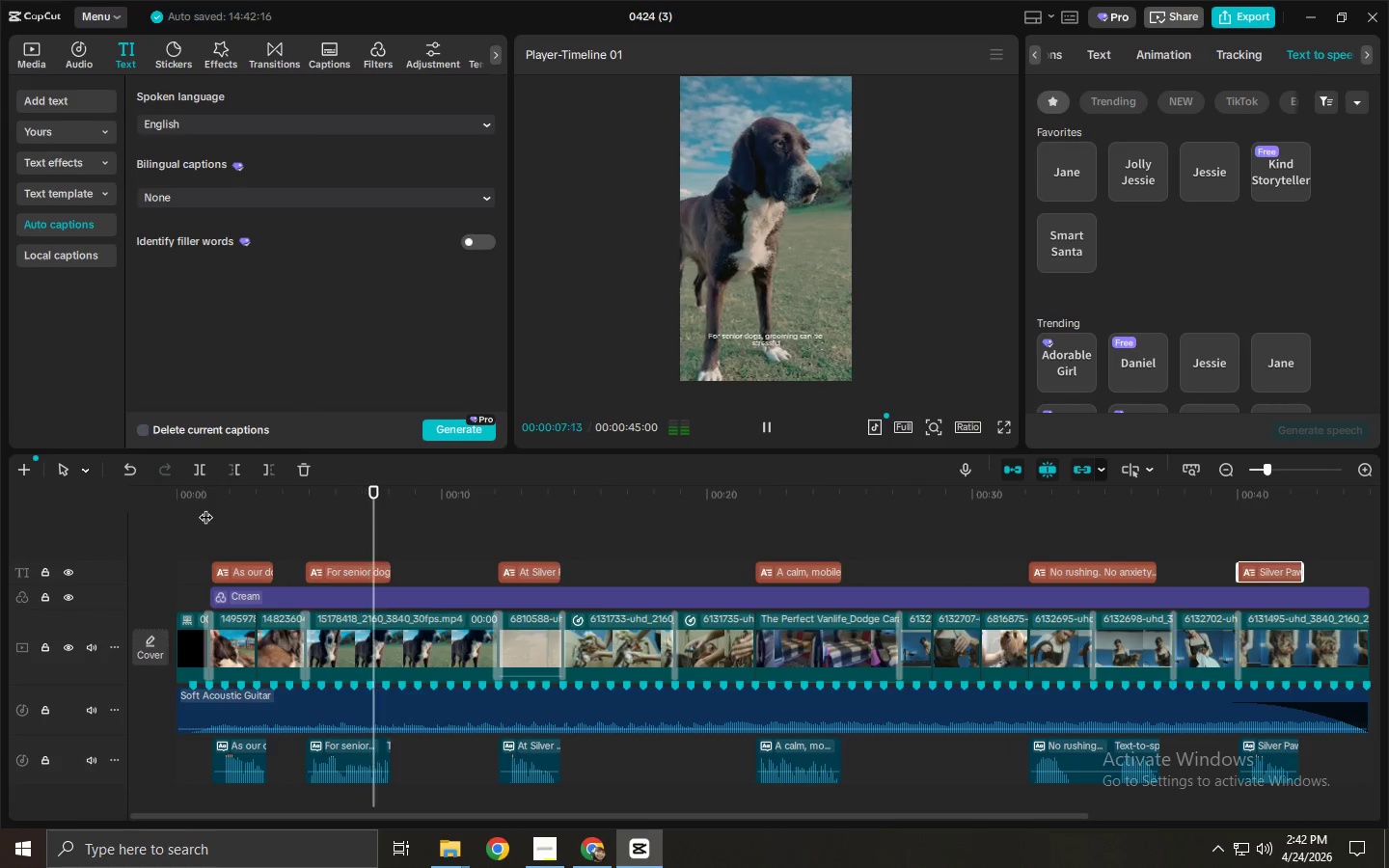 
key(Space)
 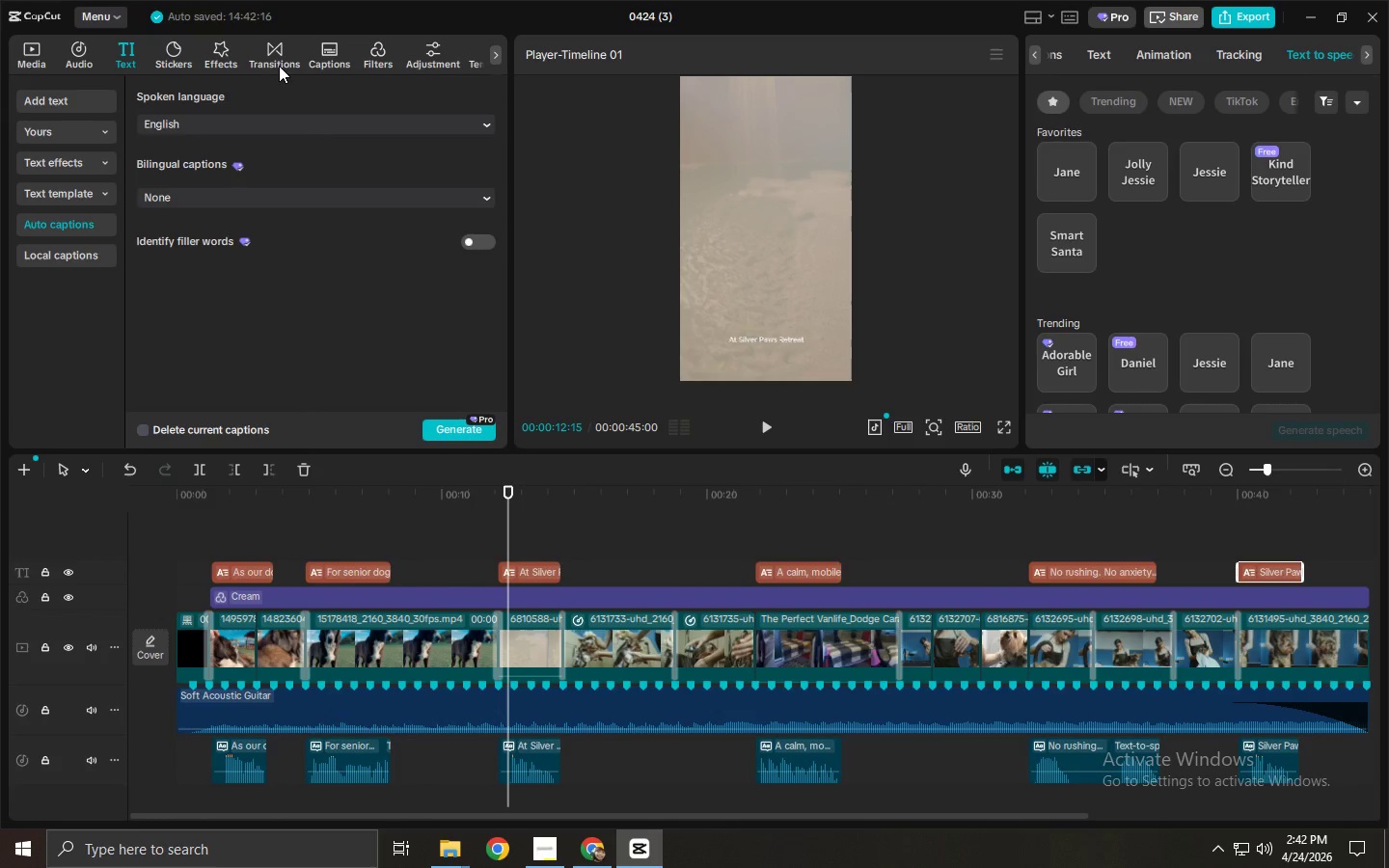 
left_click([69, 50])
 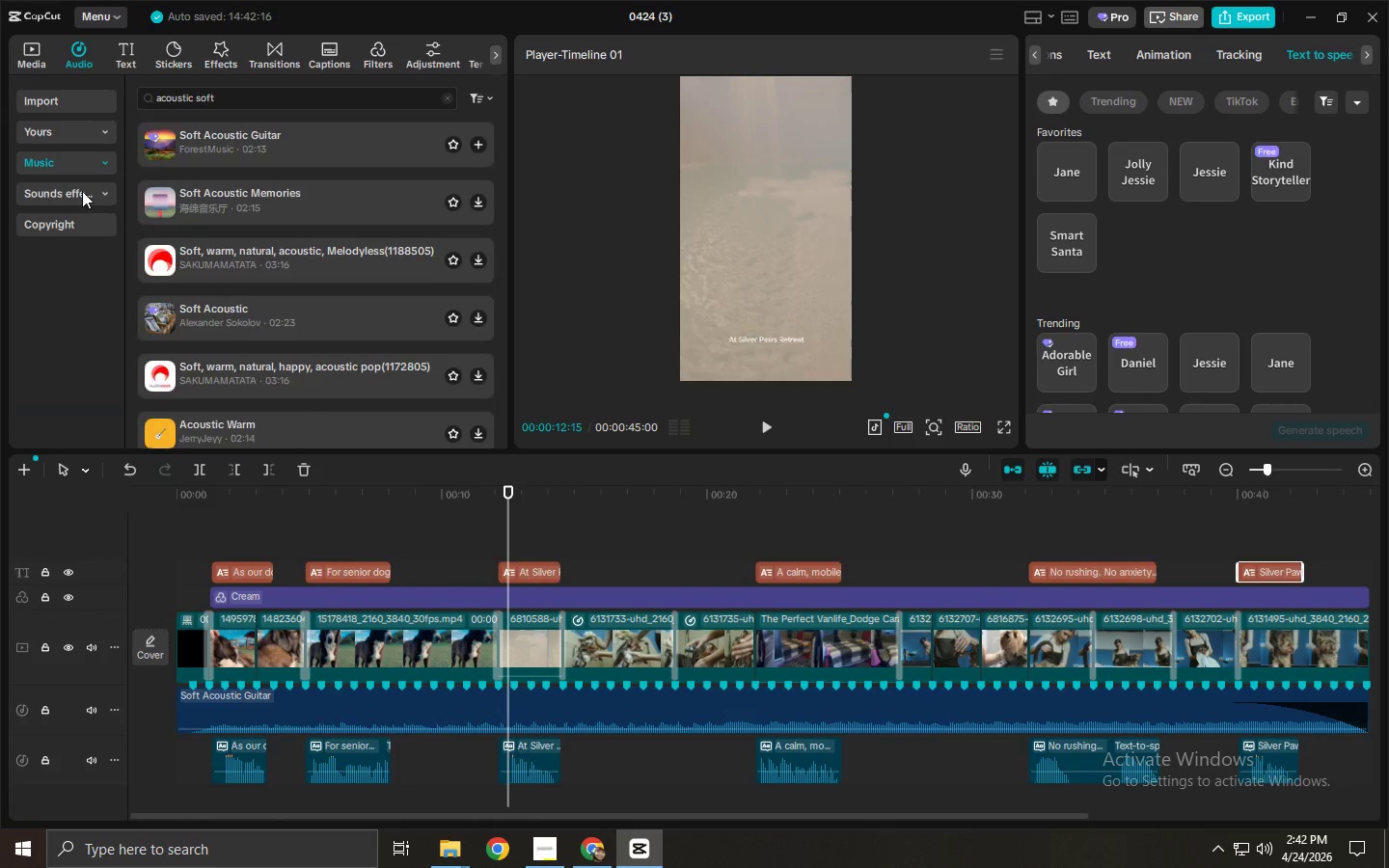 
double_click([243, 105])
 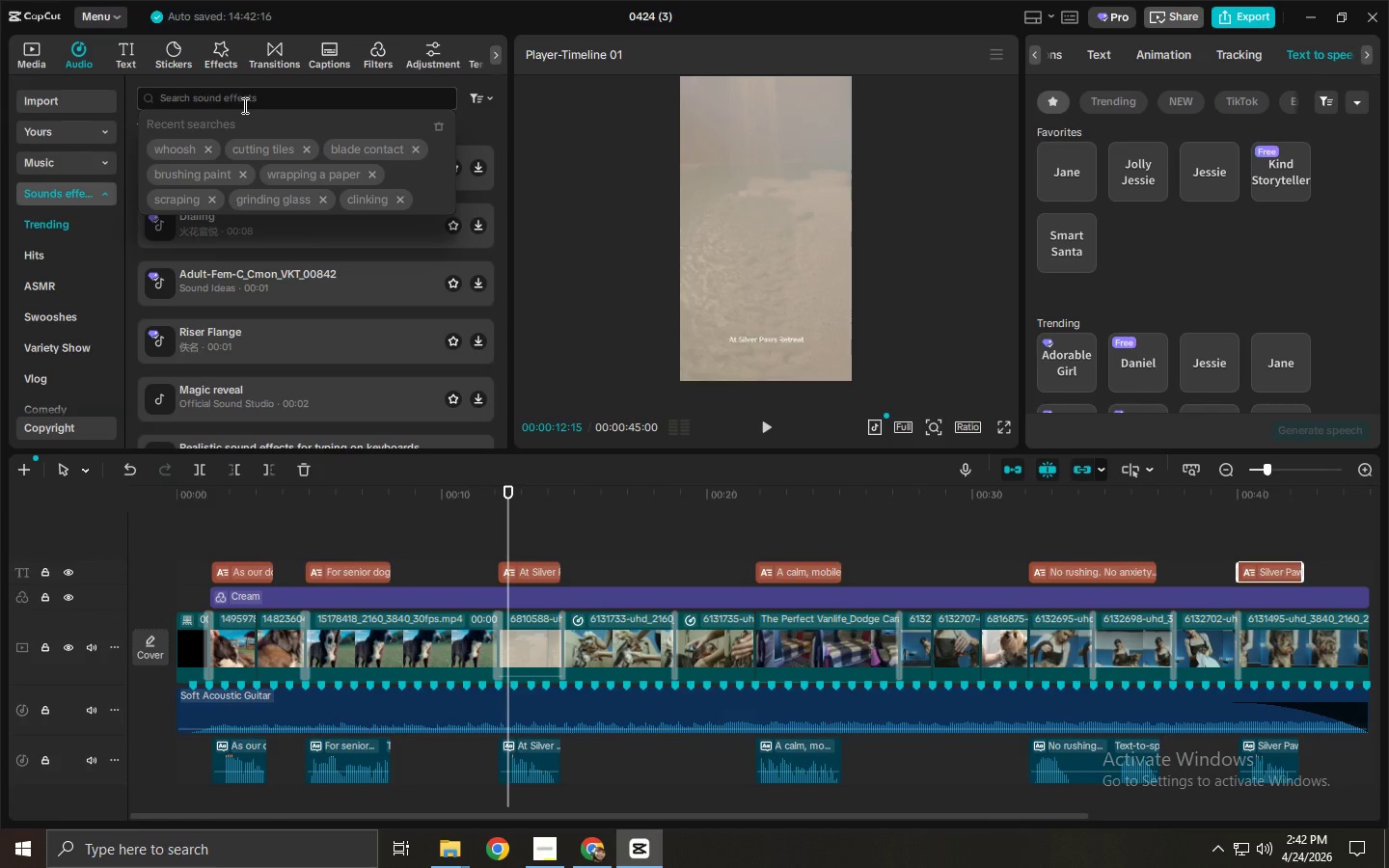 
type(water in bath)
 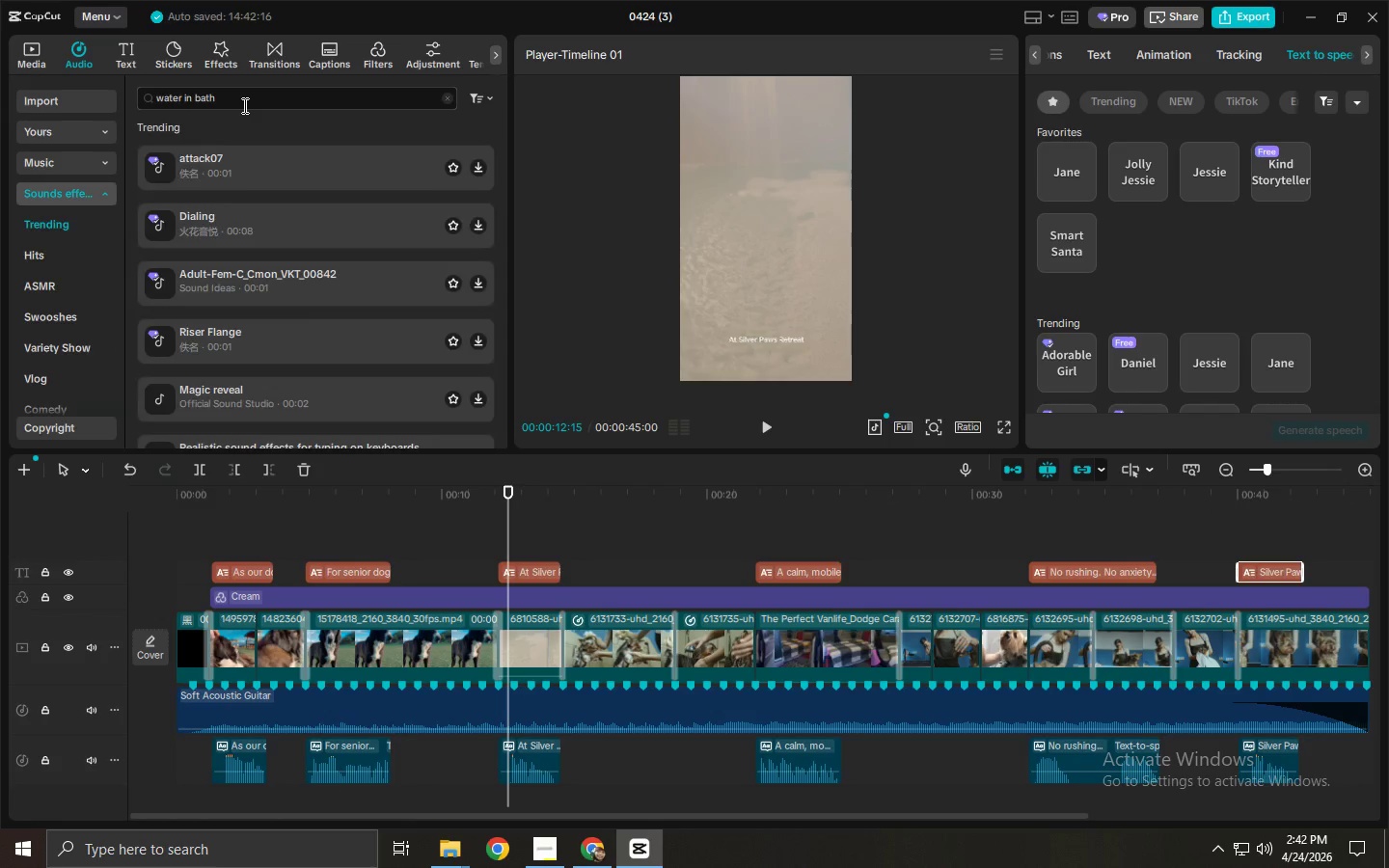 
key(Enter)
 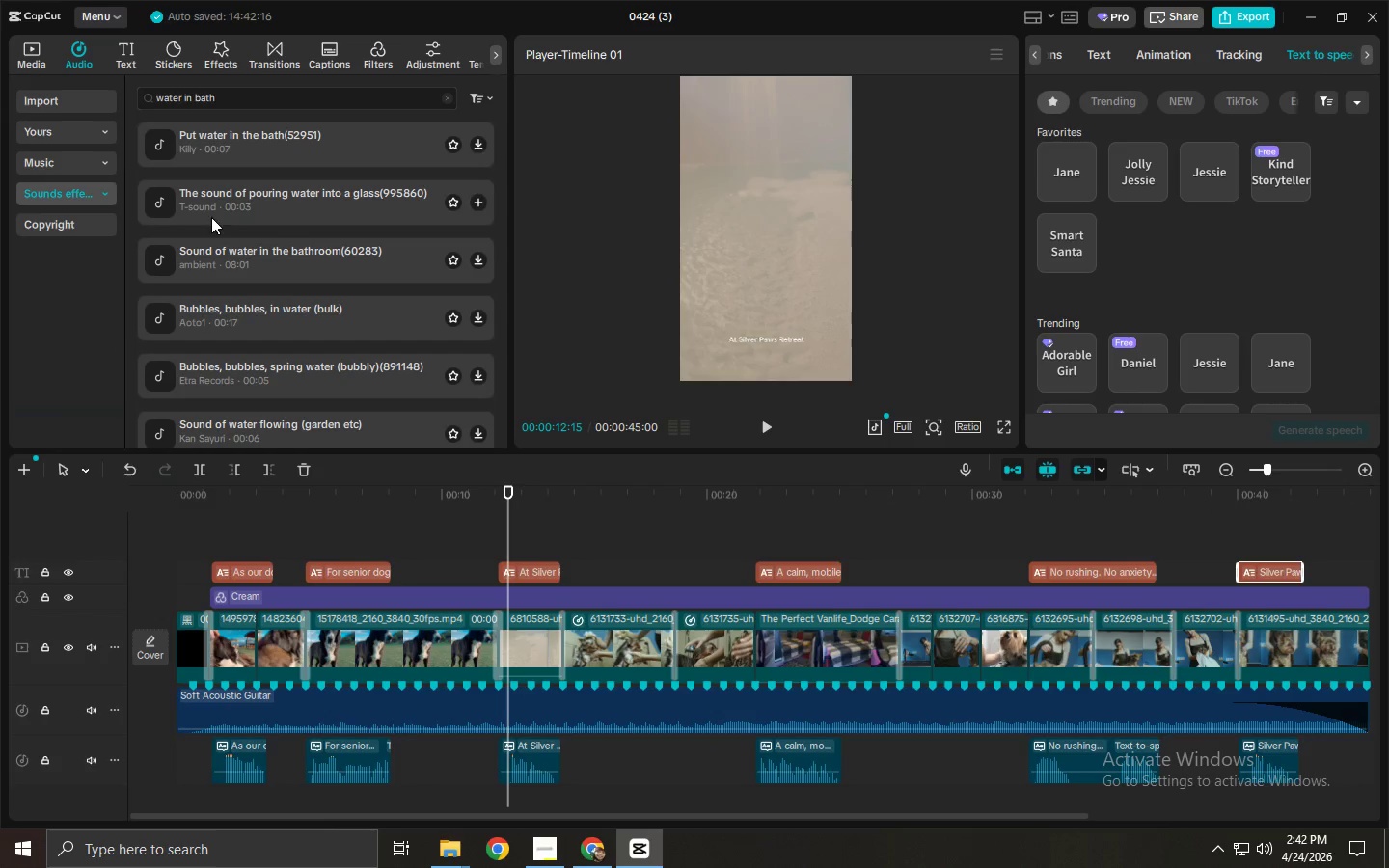 
left_click([261, 132])
 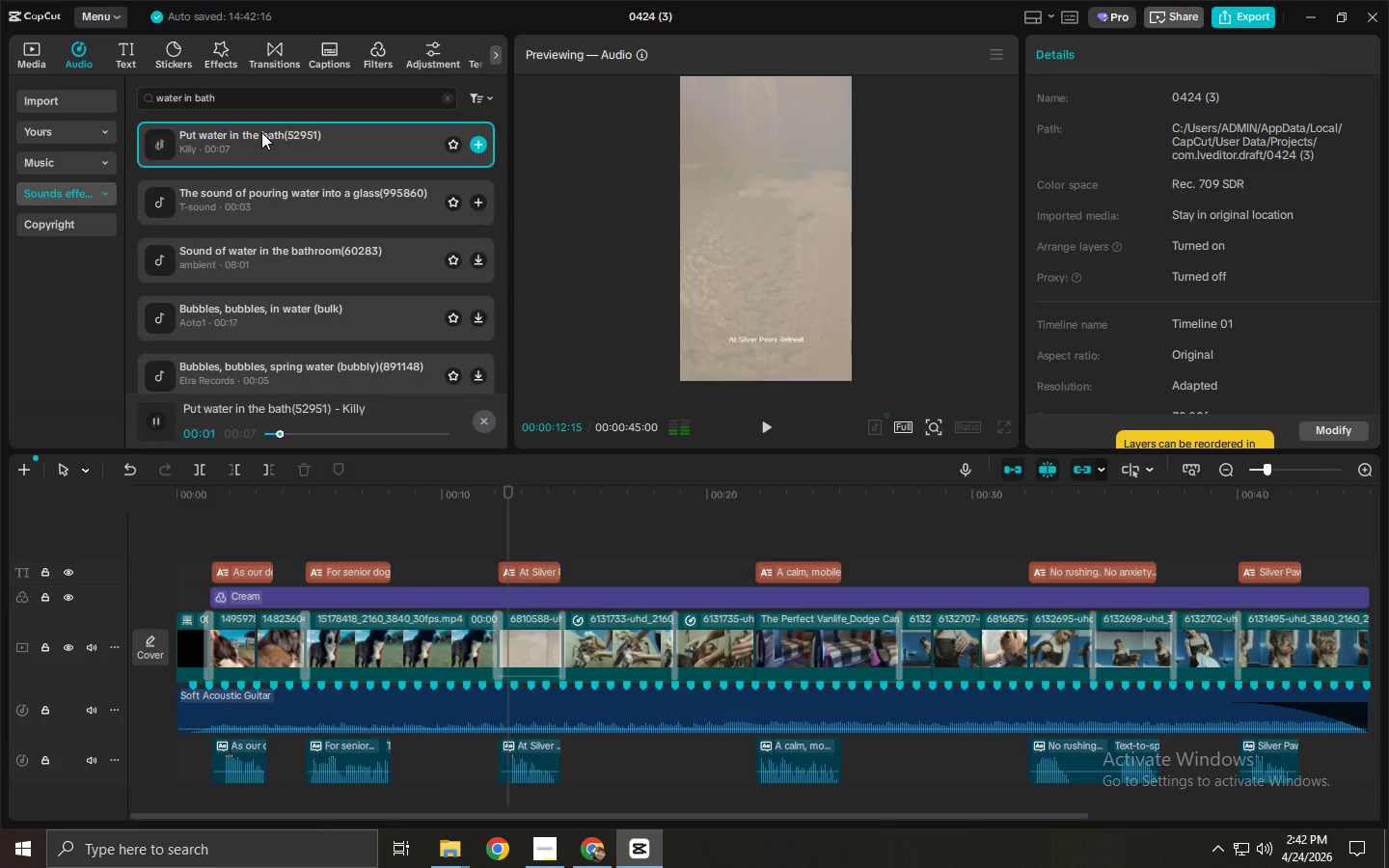 
left_click_drag(start_coordinate=[261, 132], to_coordinate=[496, 800])
 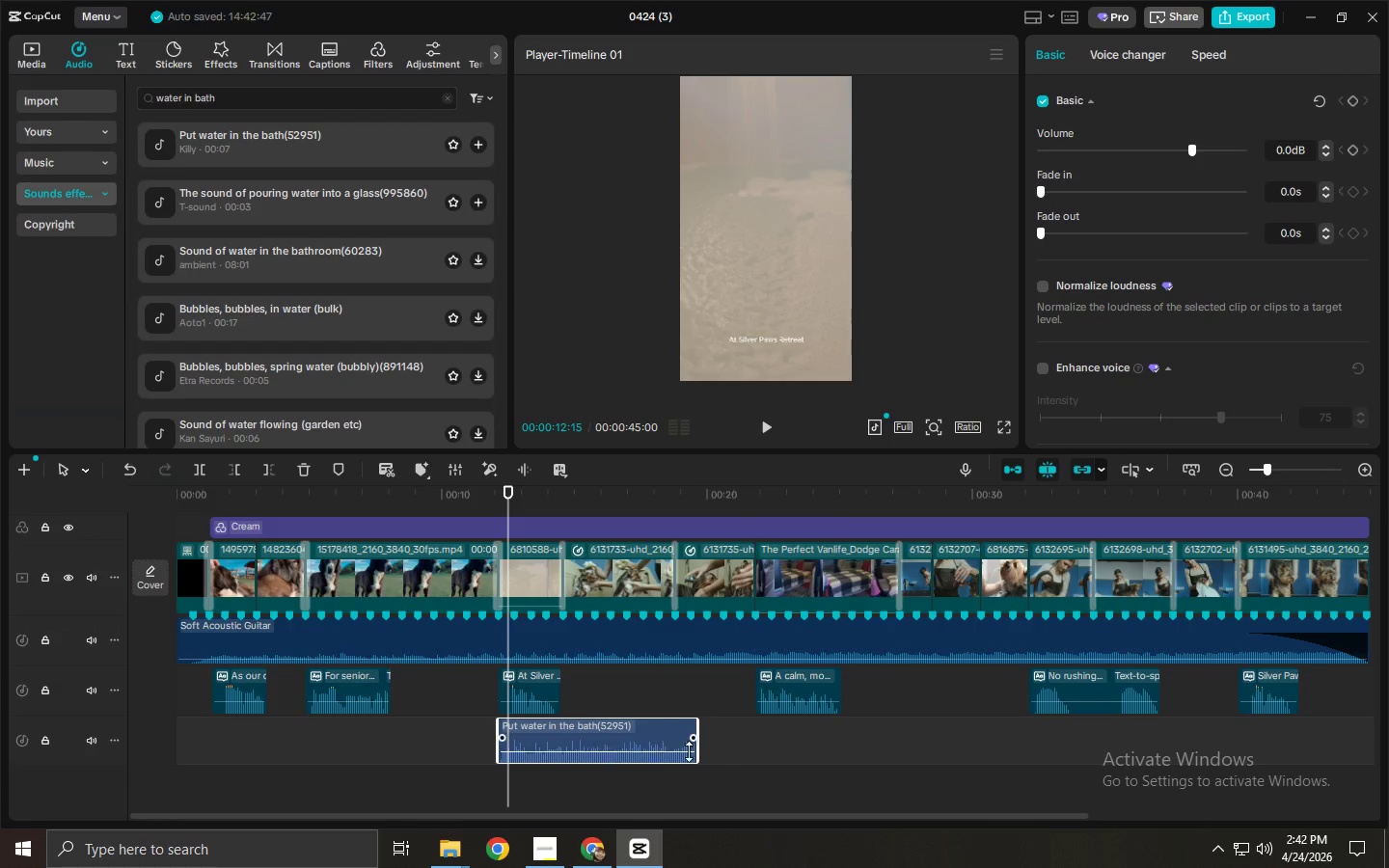 
scroll: coordinate [519, 784], scroll_direction: down, amount: 5.0
 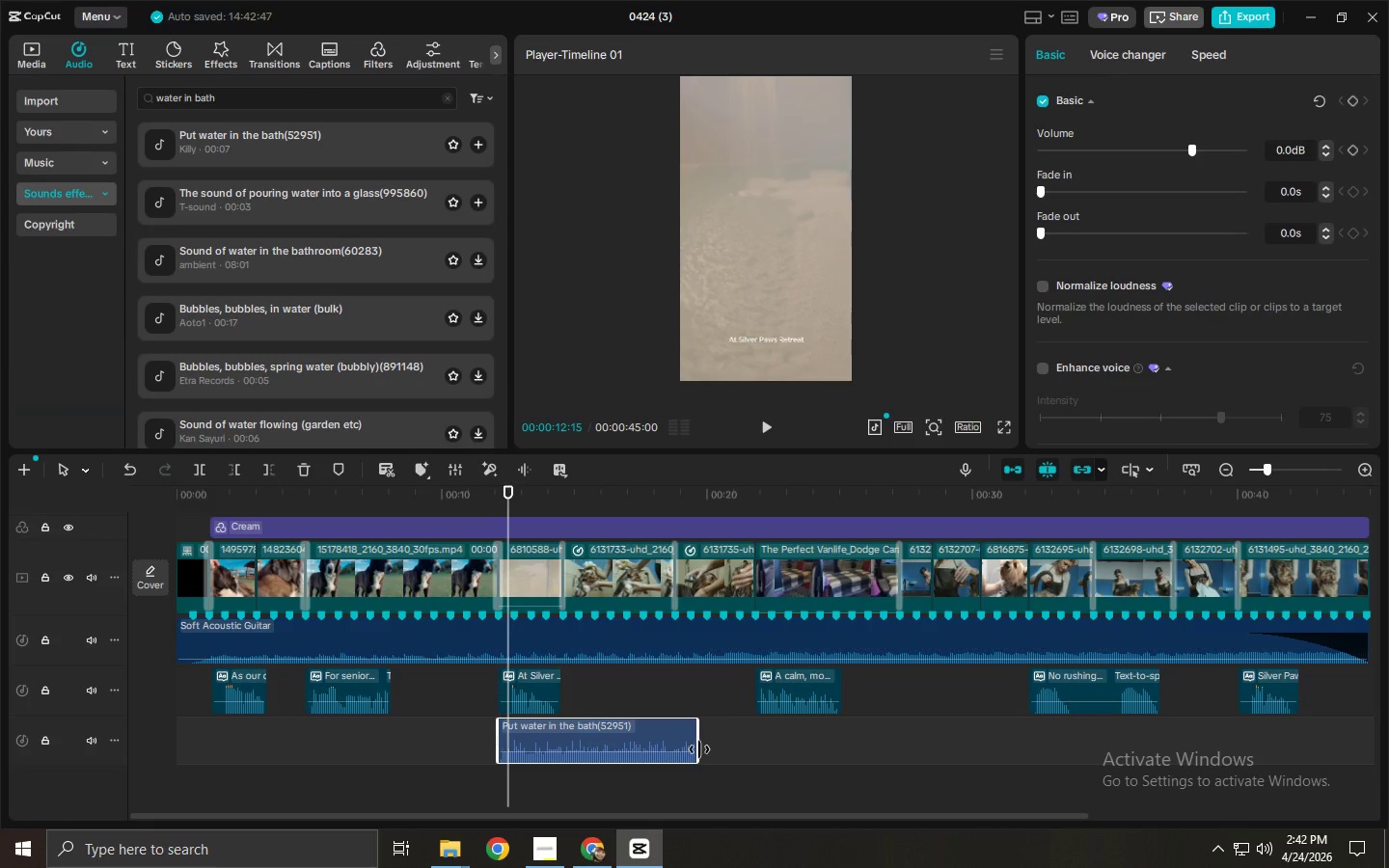 
left_click_drag(start_coordinate=[698, 749], to_coordinate=[559, 747])
 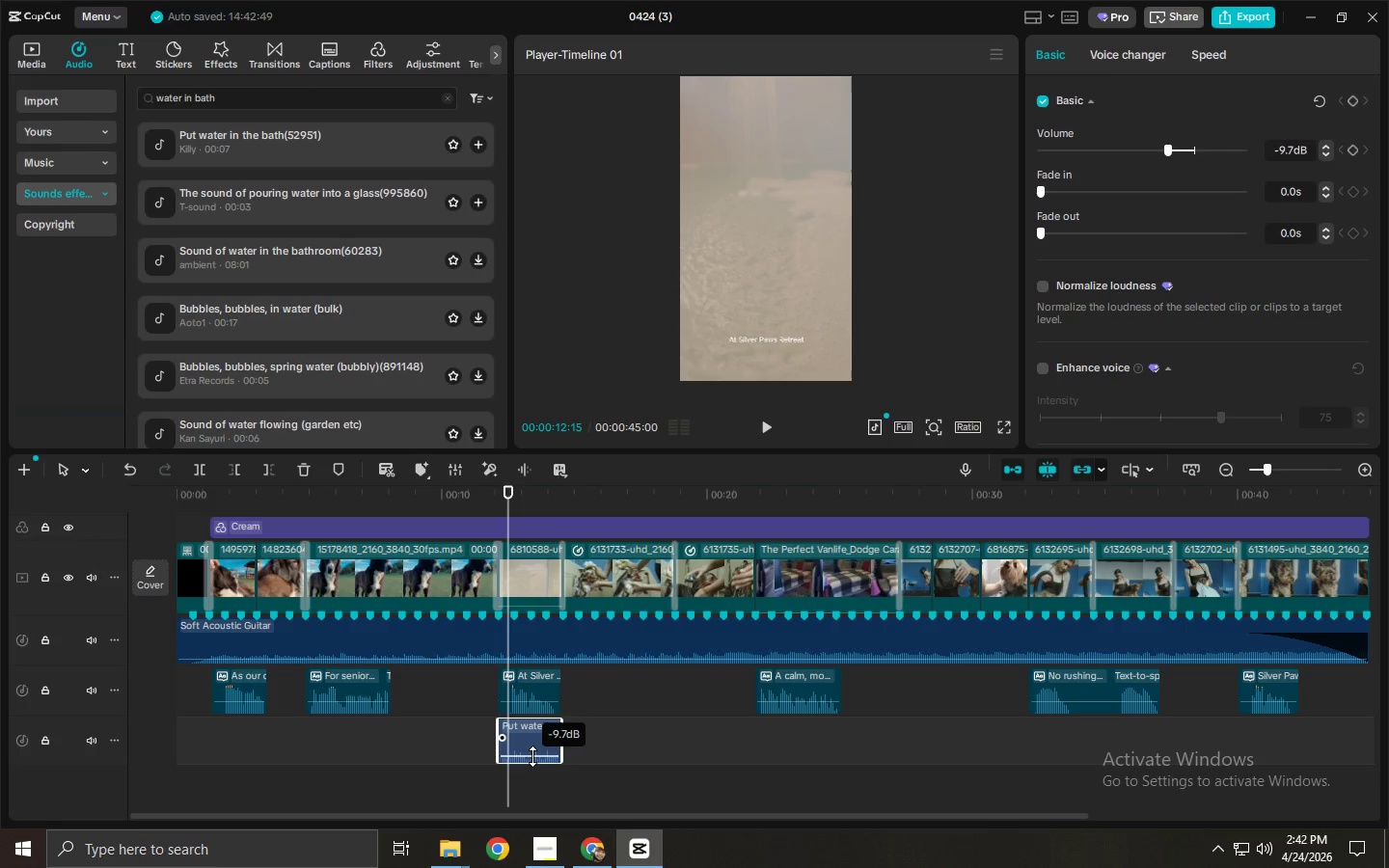 
left_click([483, 506])
 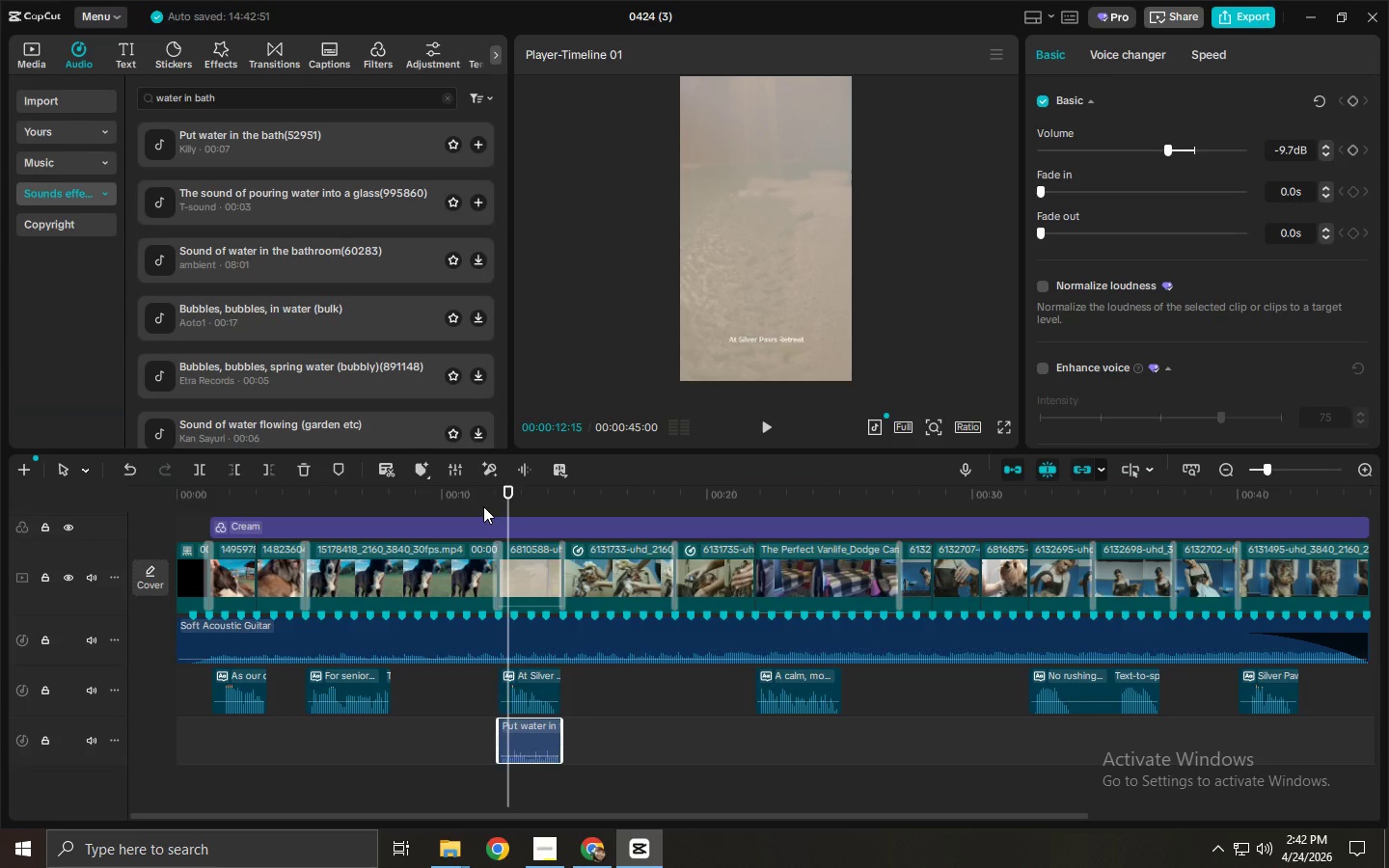 
key(Space)
 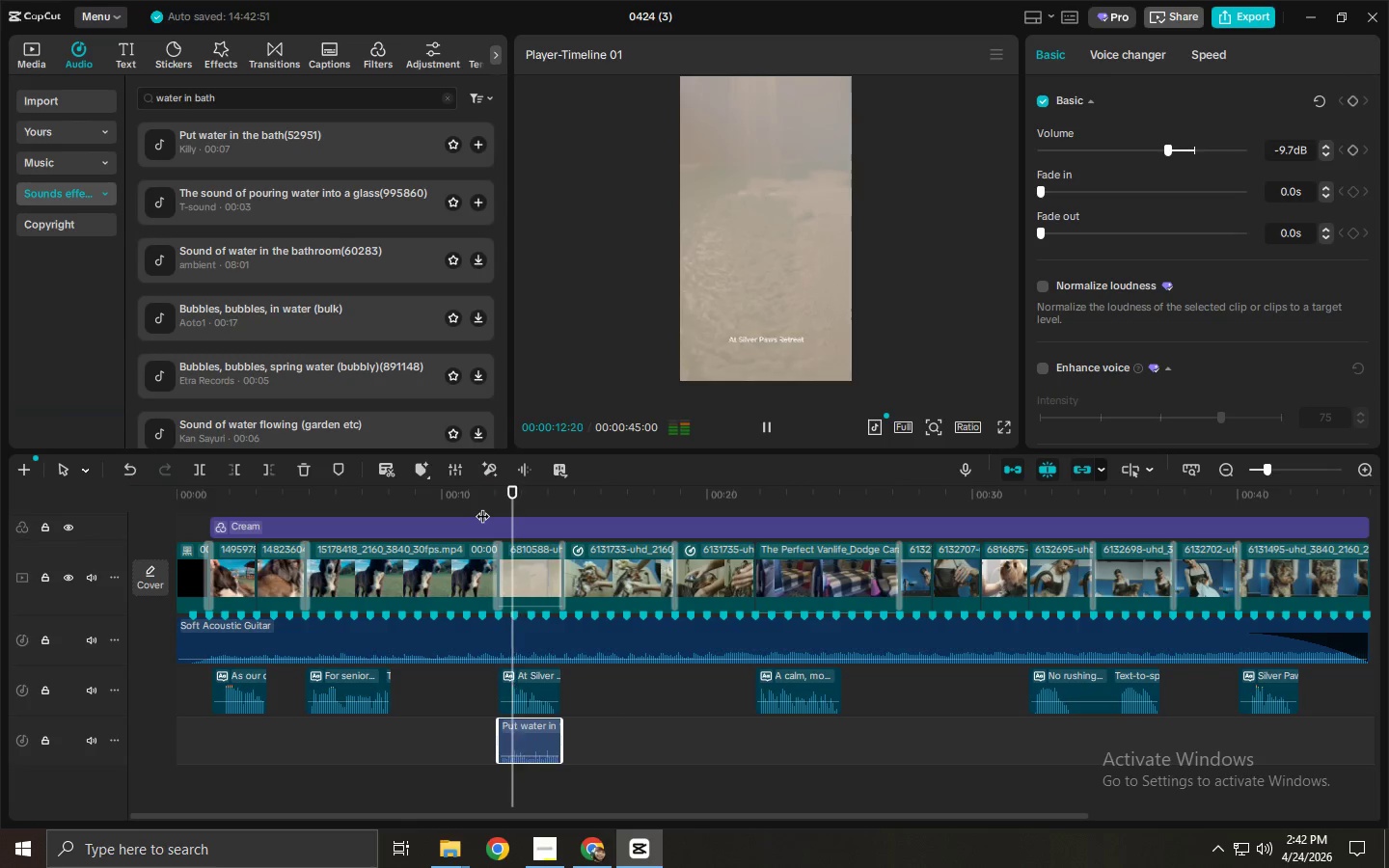 
key(Space)
 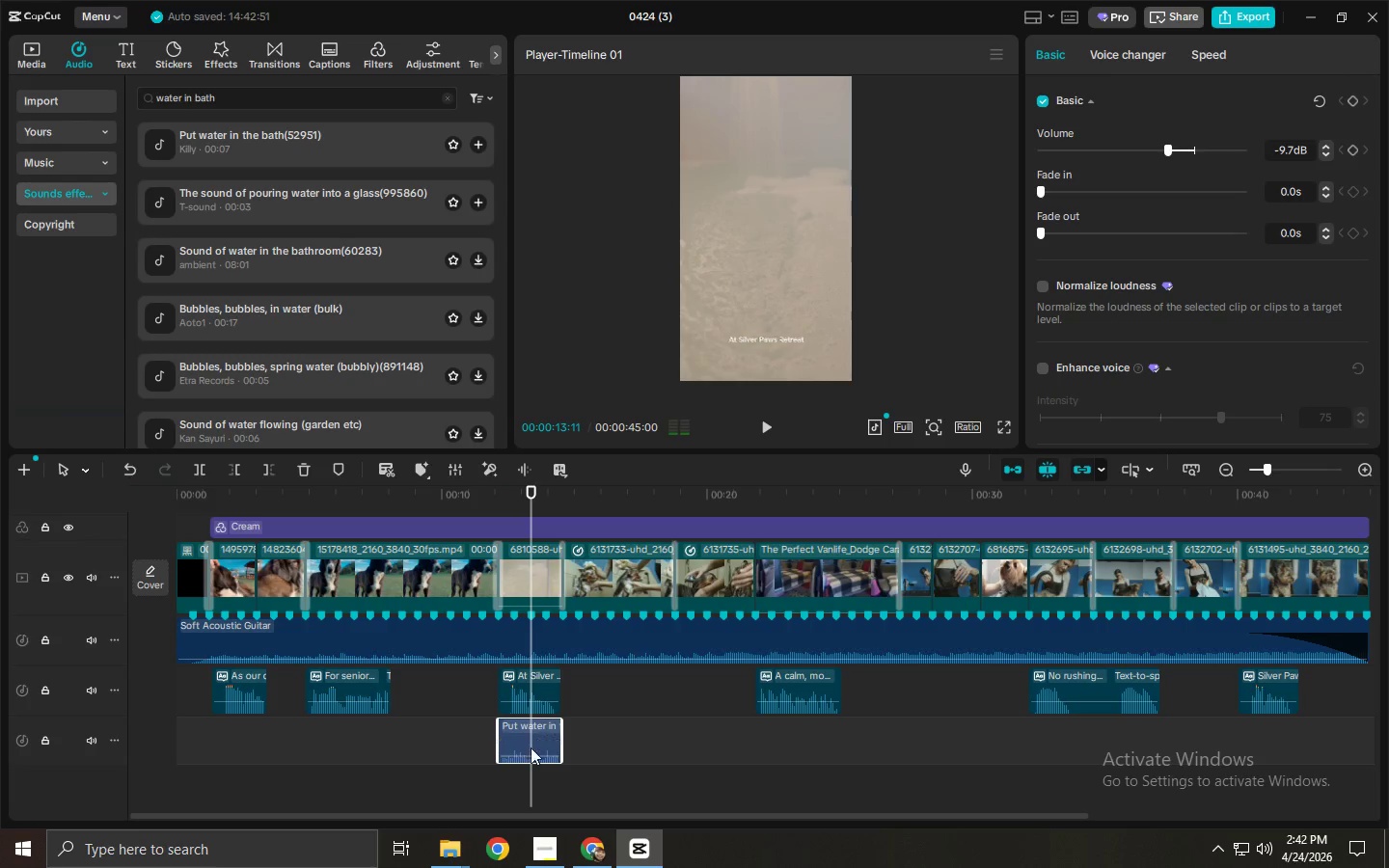 
mouse_move([537, 732])
 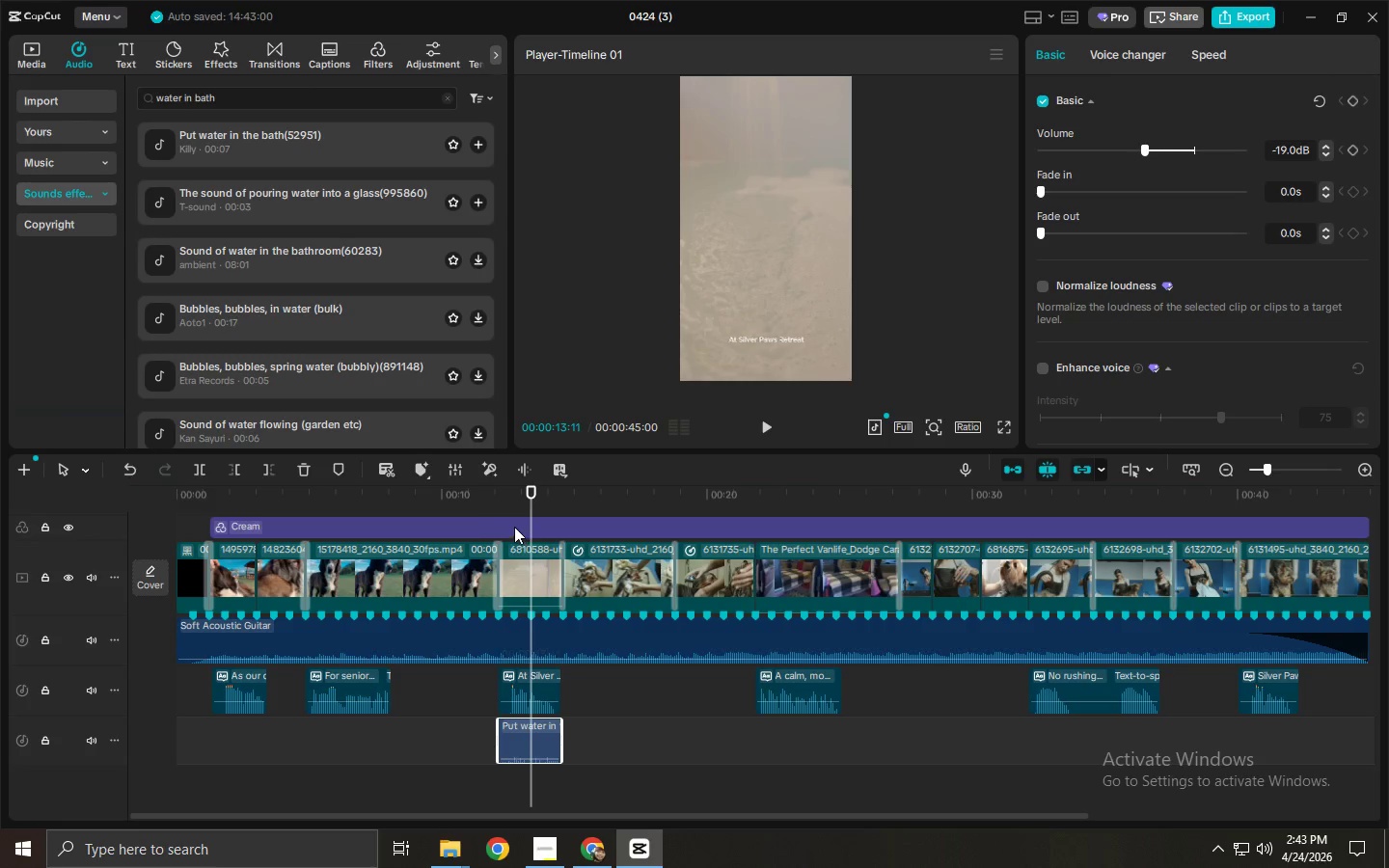 
left_click([488, 505])
 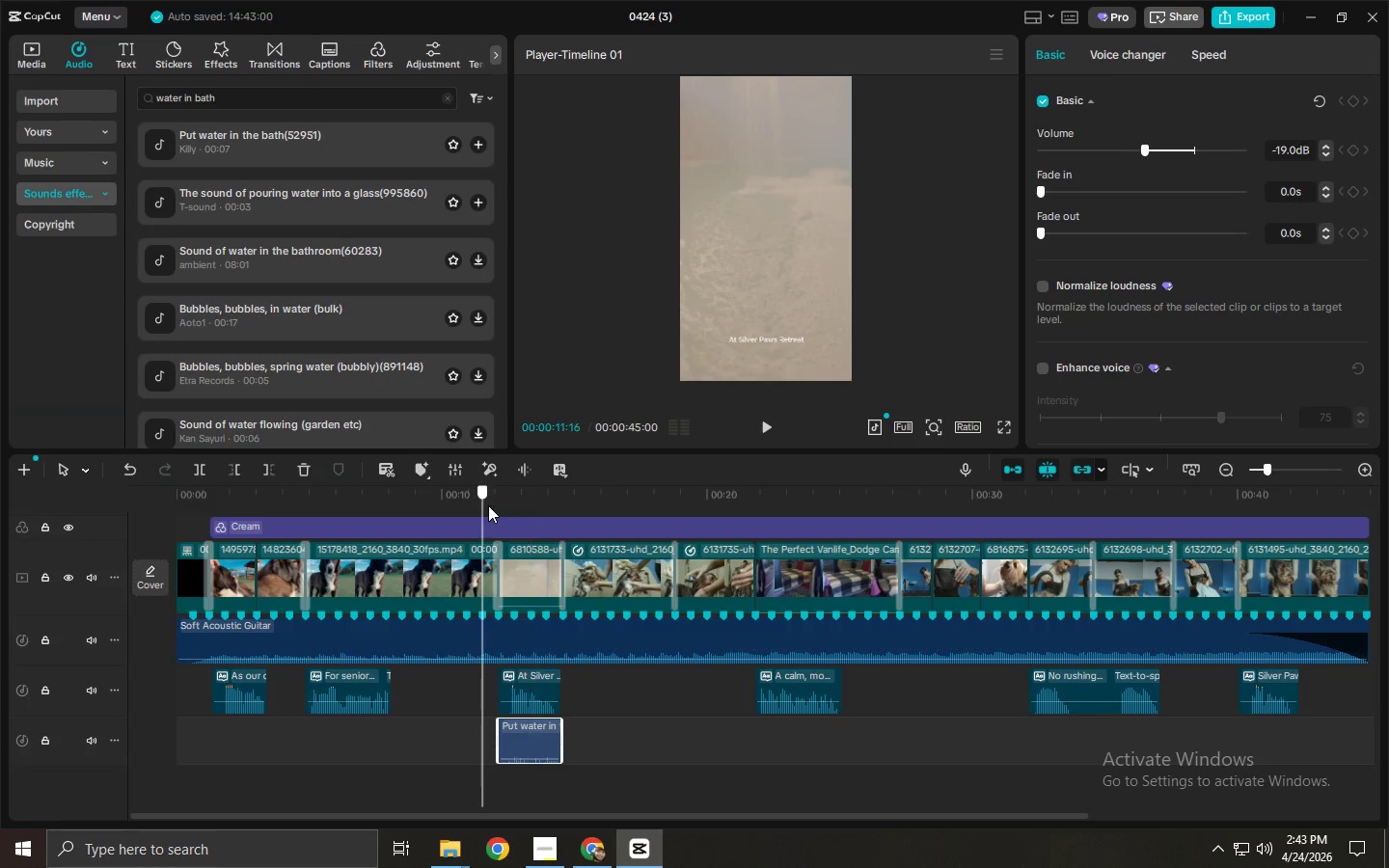 
key(Space)
 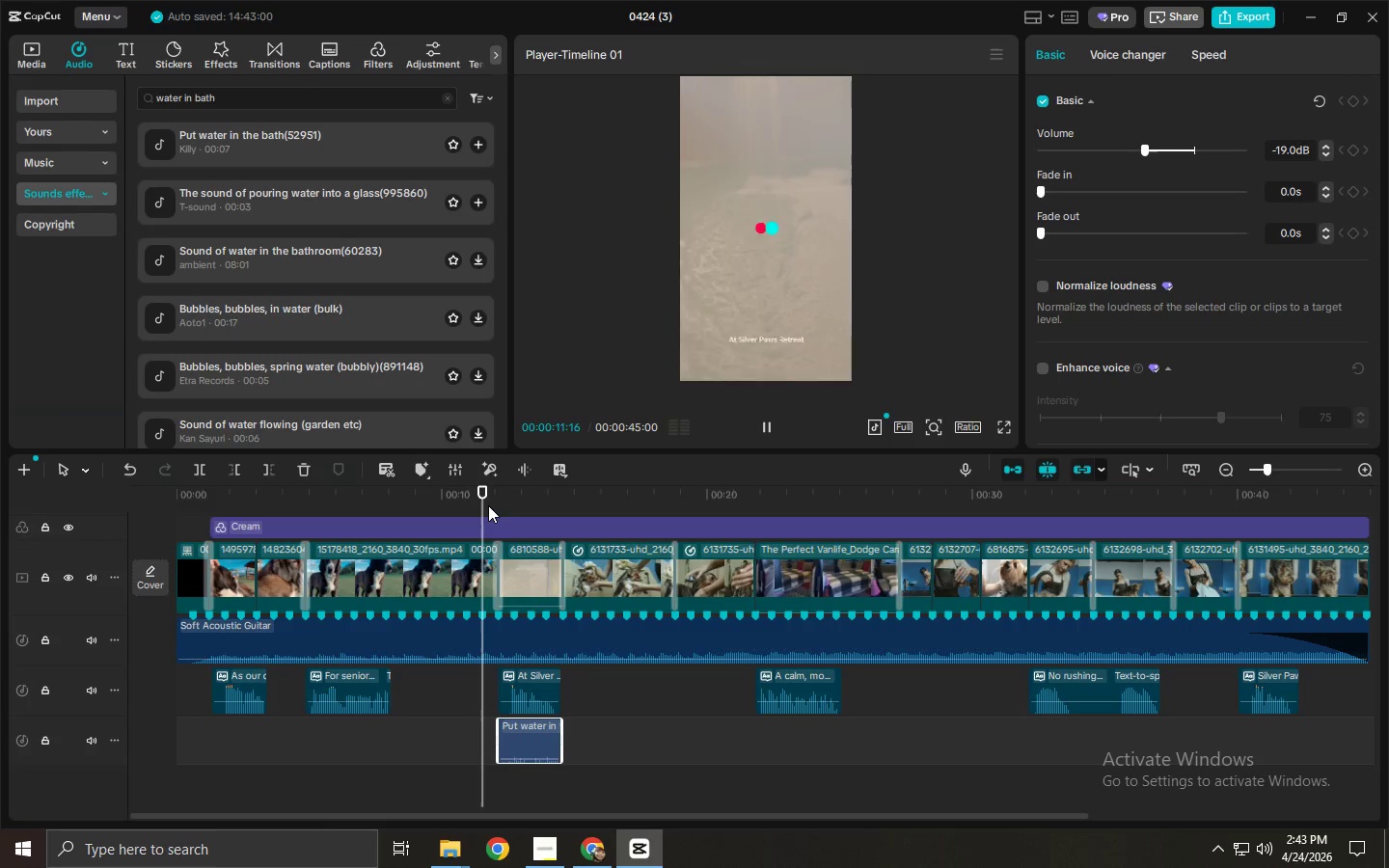 
key(Space)
 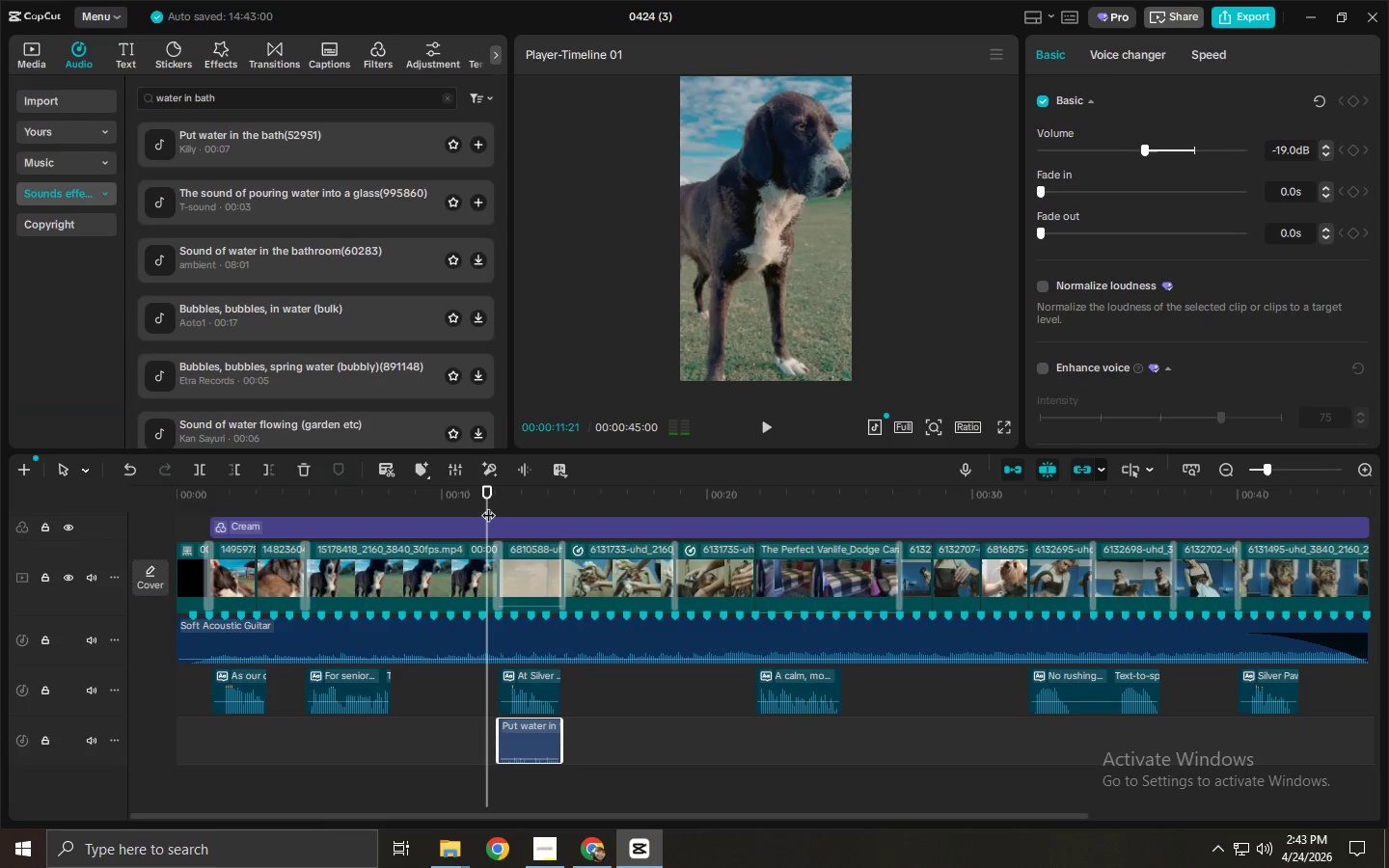 
key(Space)
 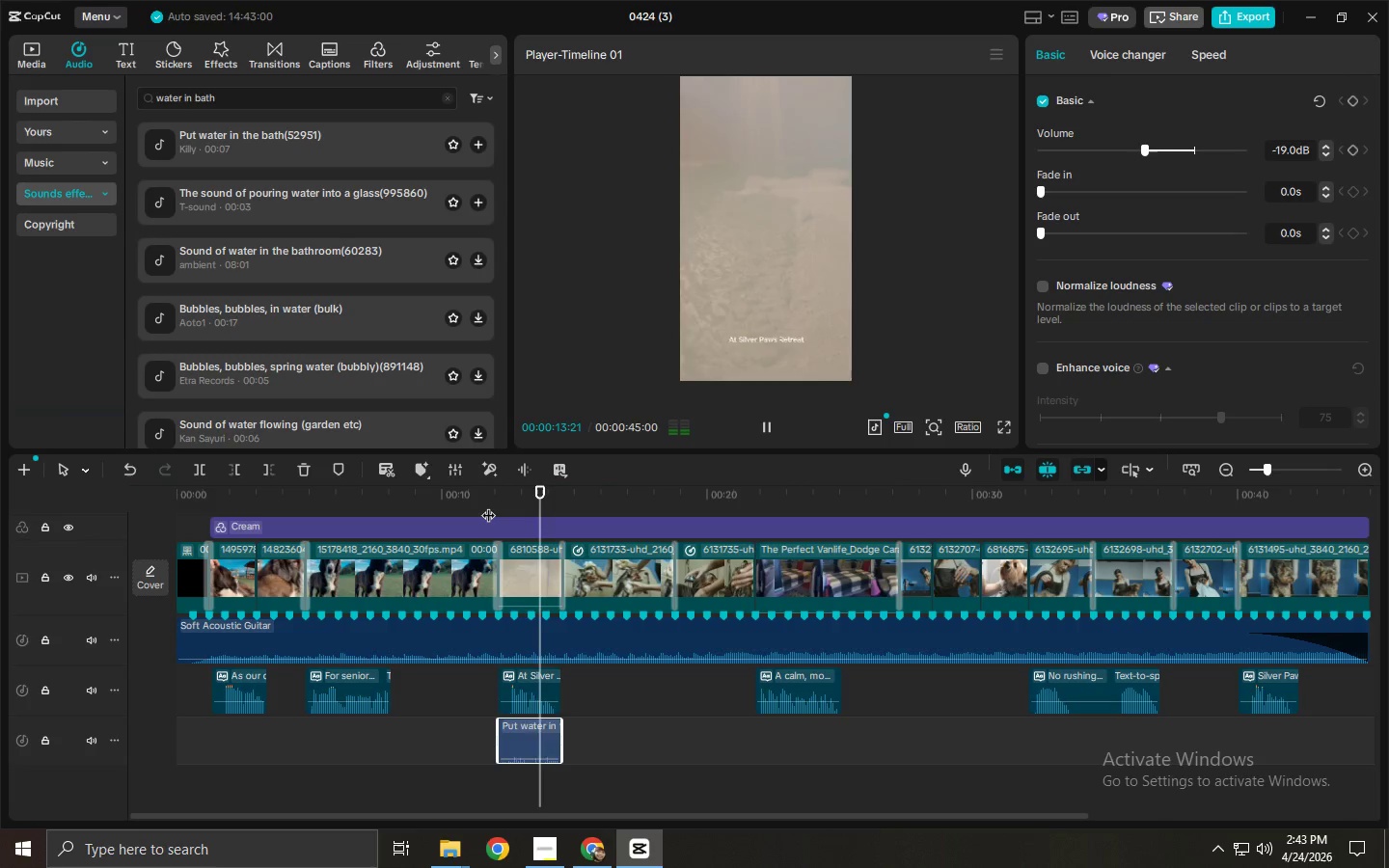 
key(Space)
 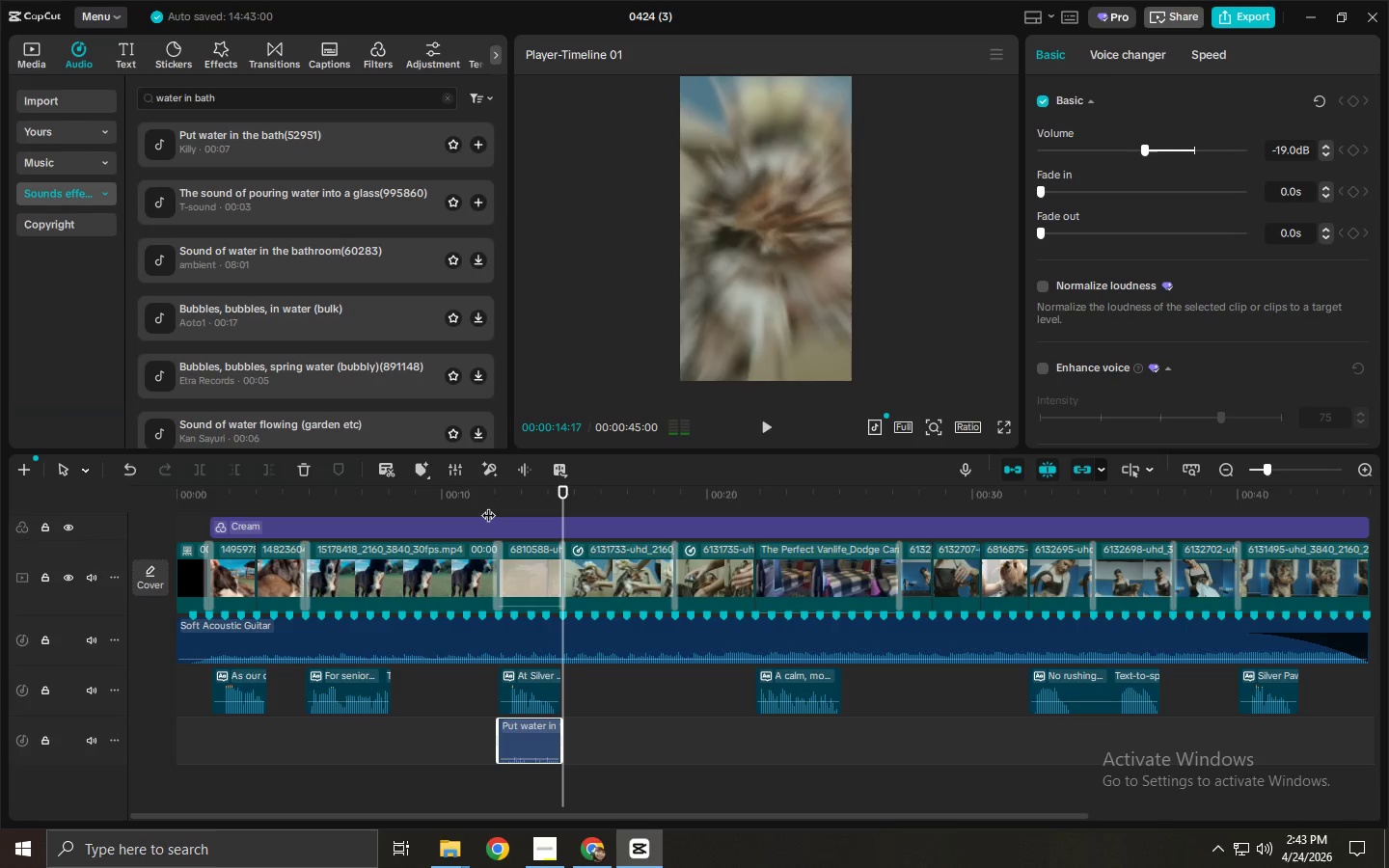 
key(Space)
 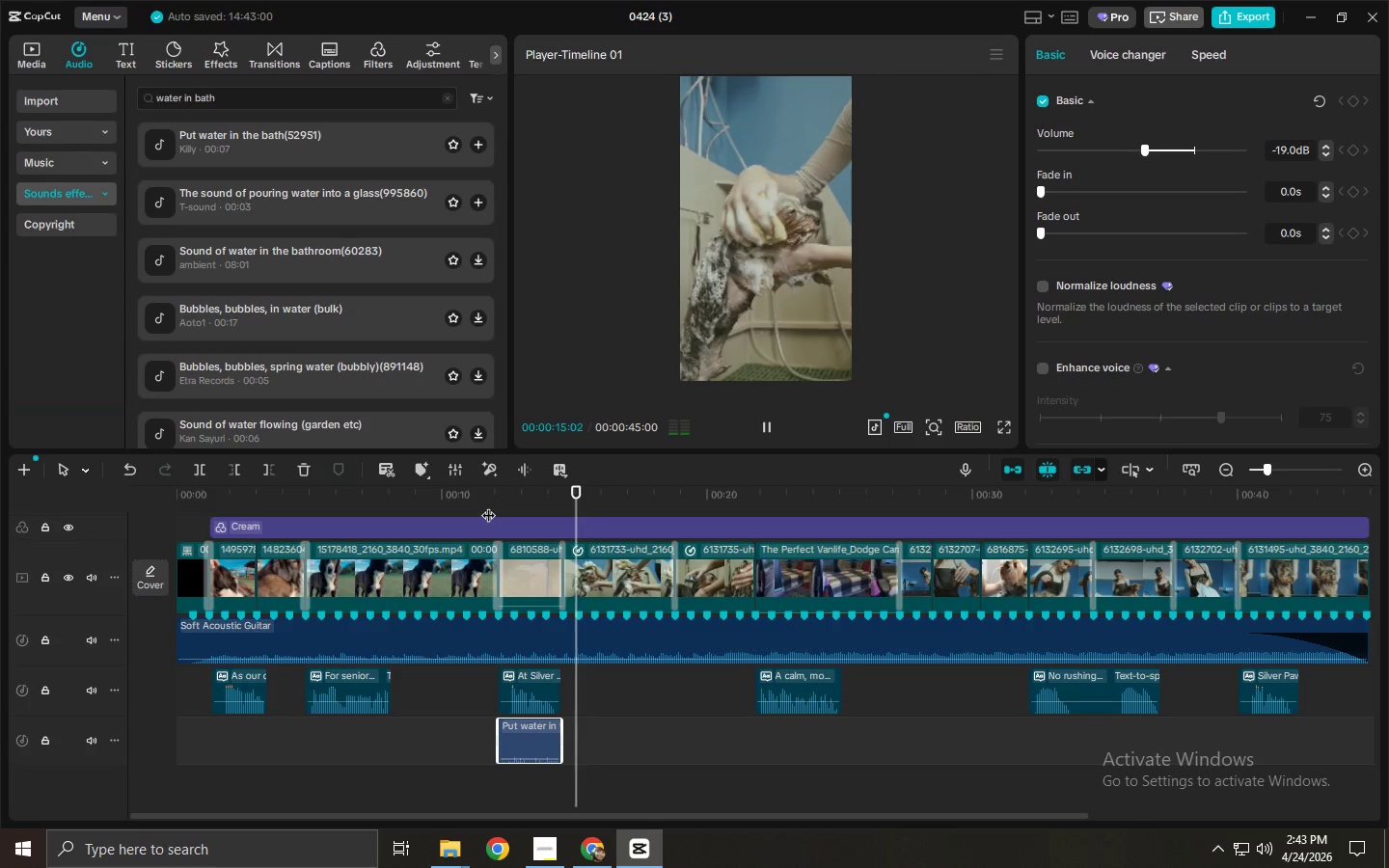 
key(Space)
 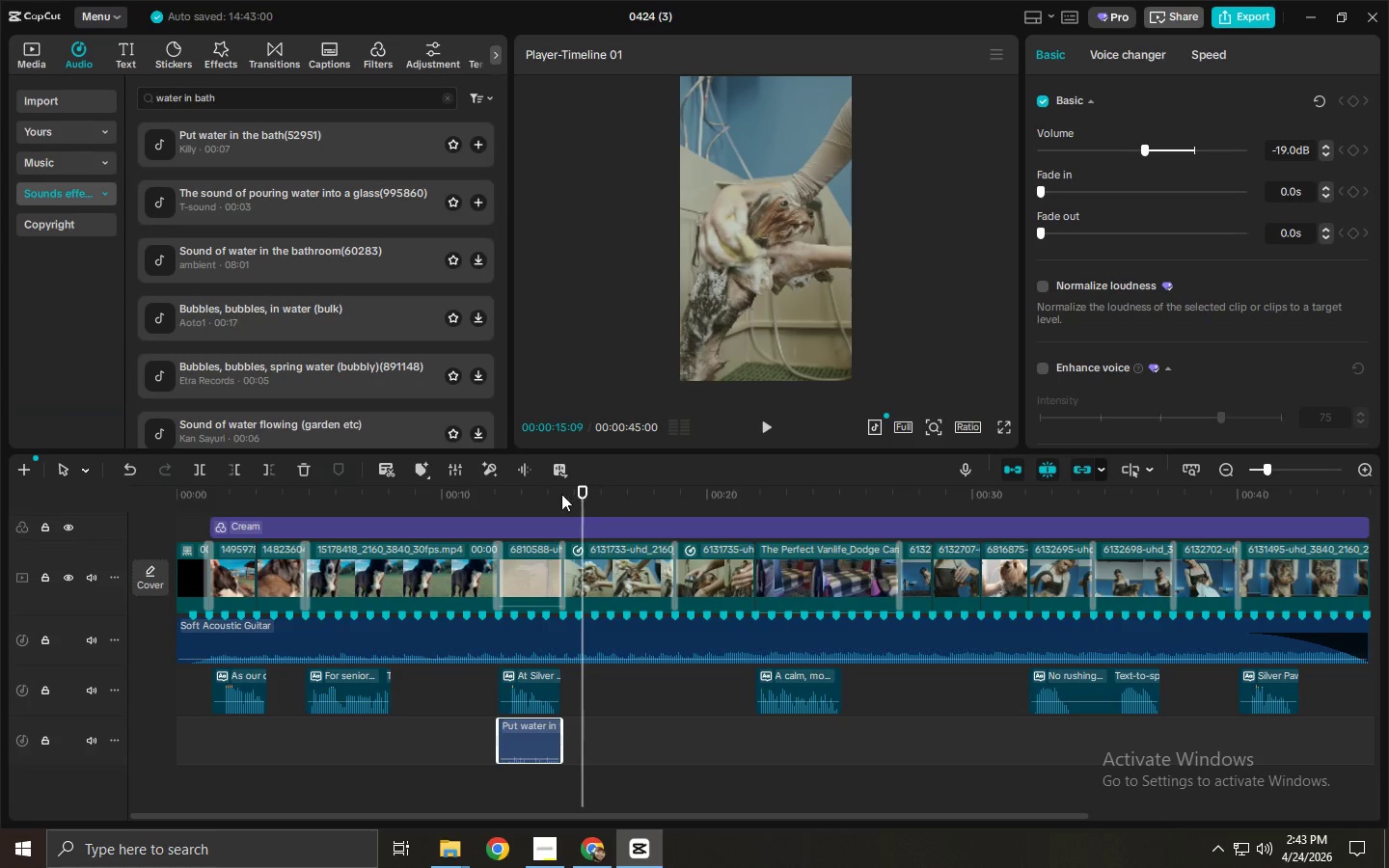 
left_click_drag(start_coordinate=[260, 102], to_coordinate=[62, 96])
 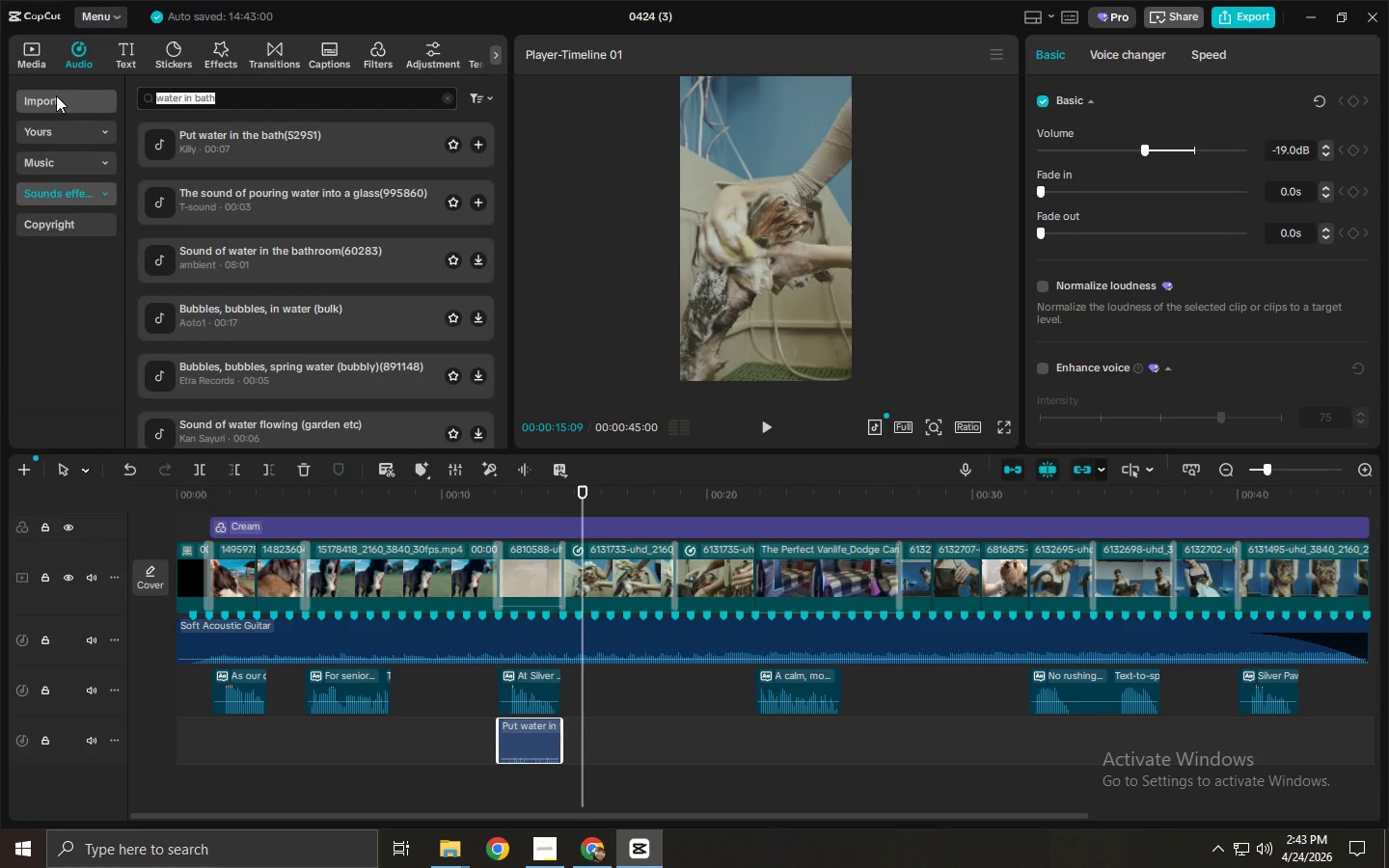 
type(be)
key(Backspace)
key(Backspace)
key(Backspace)
type(brushing sound)
 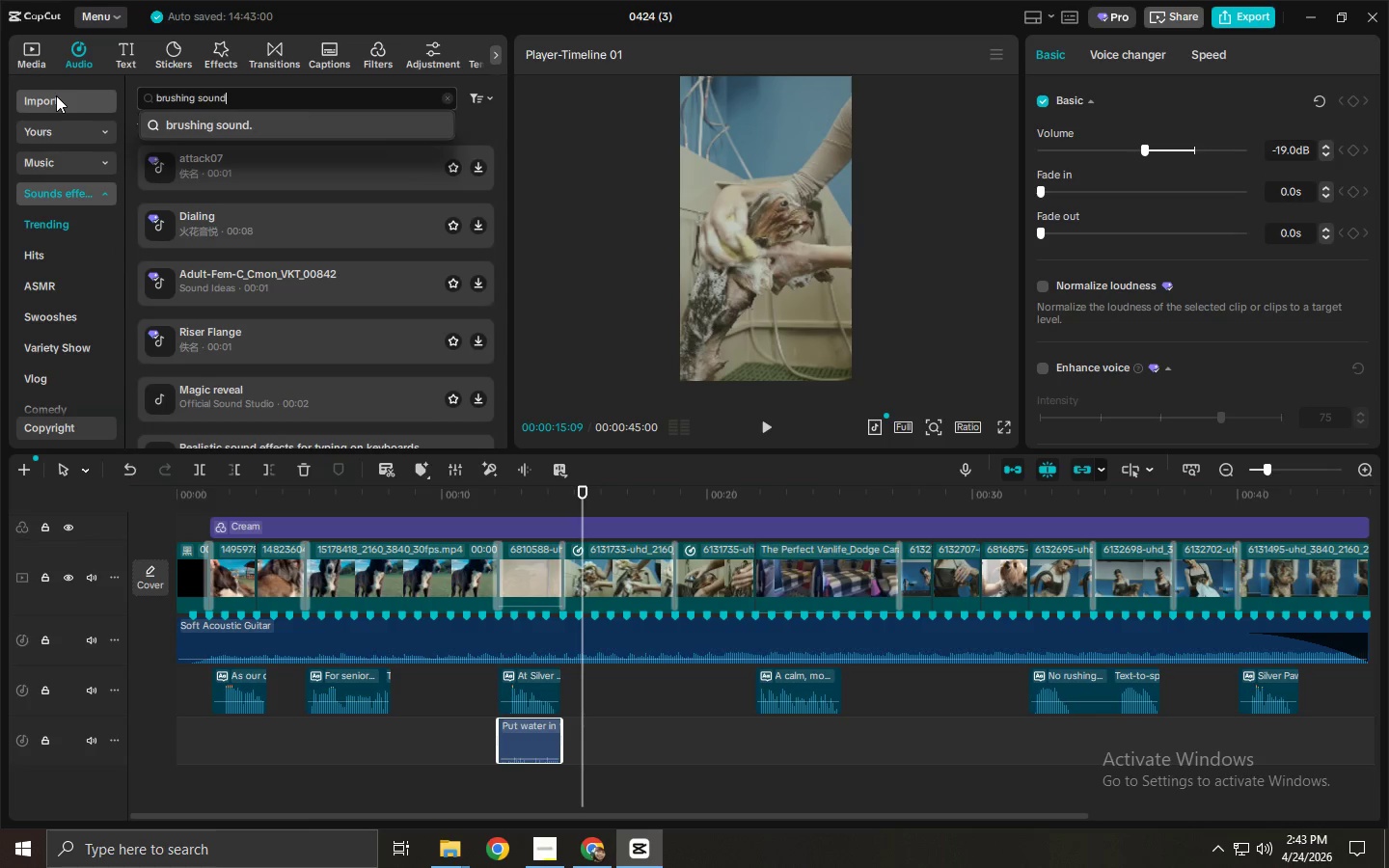 
key(Enter)
 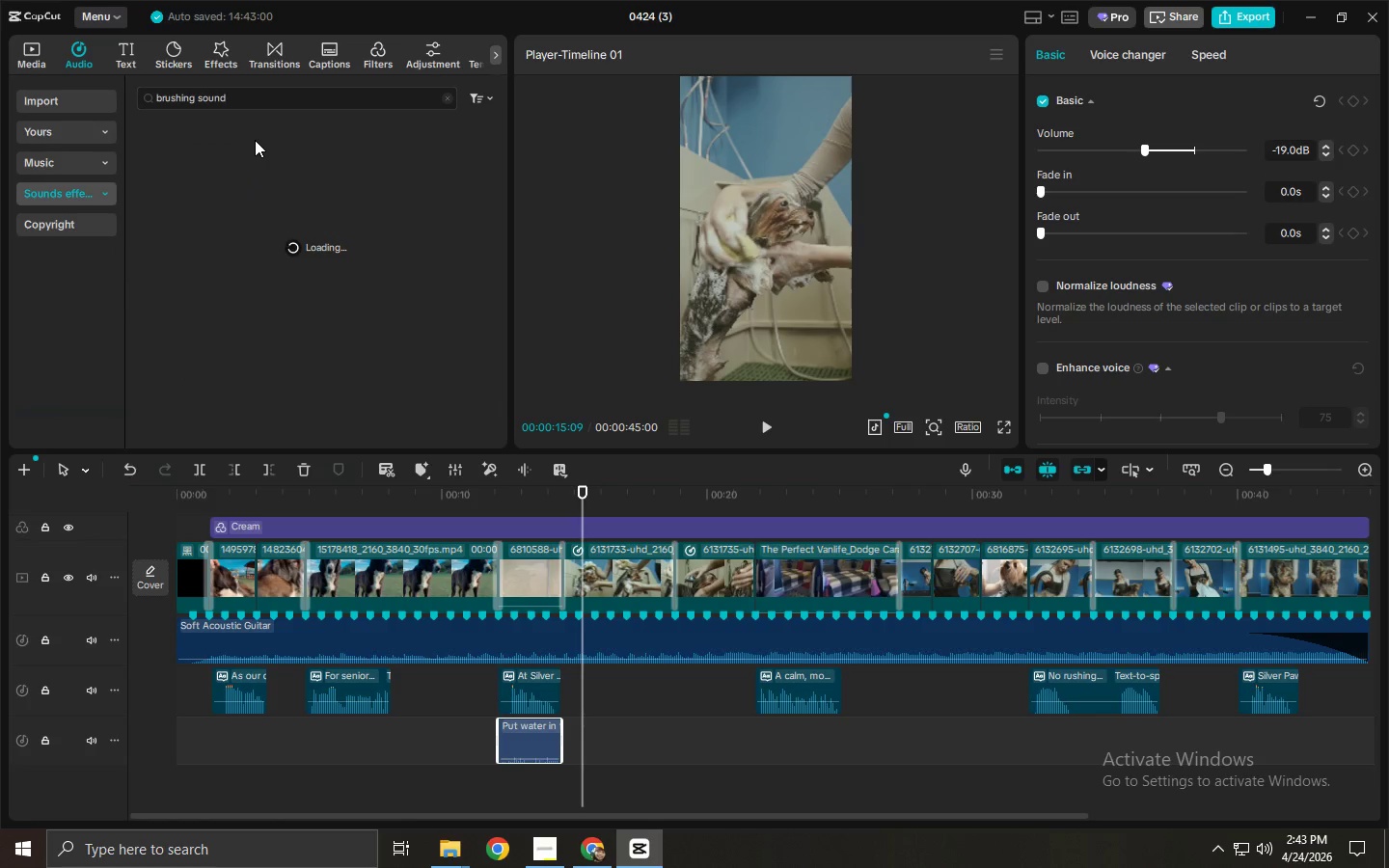 
left_click([249, 146])
 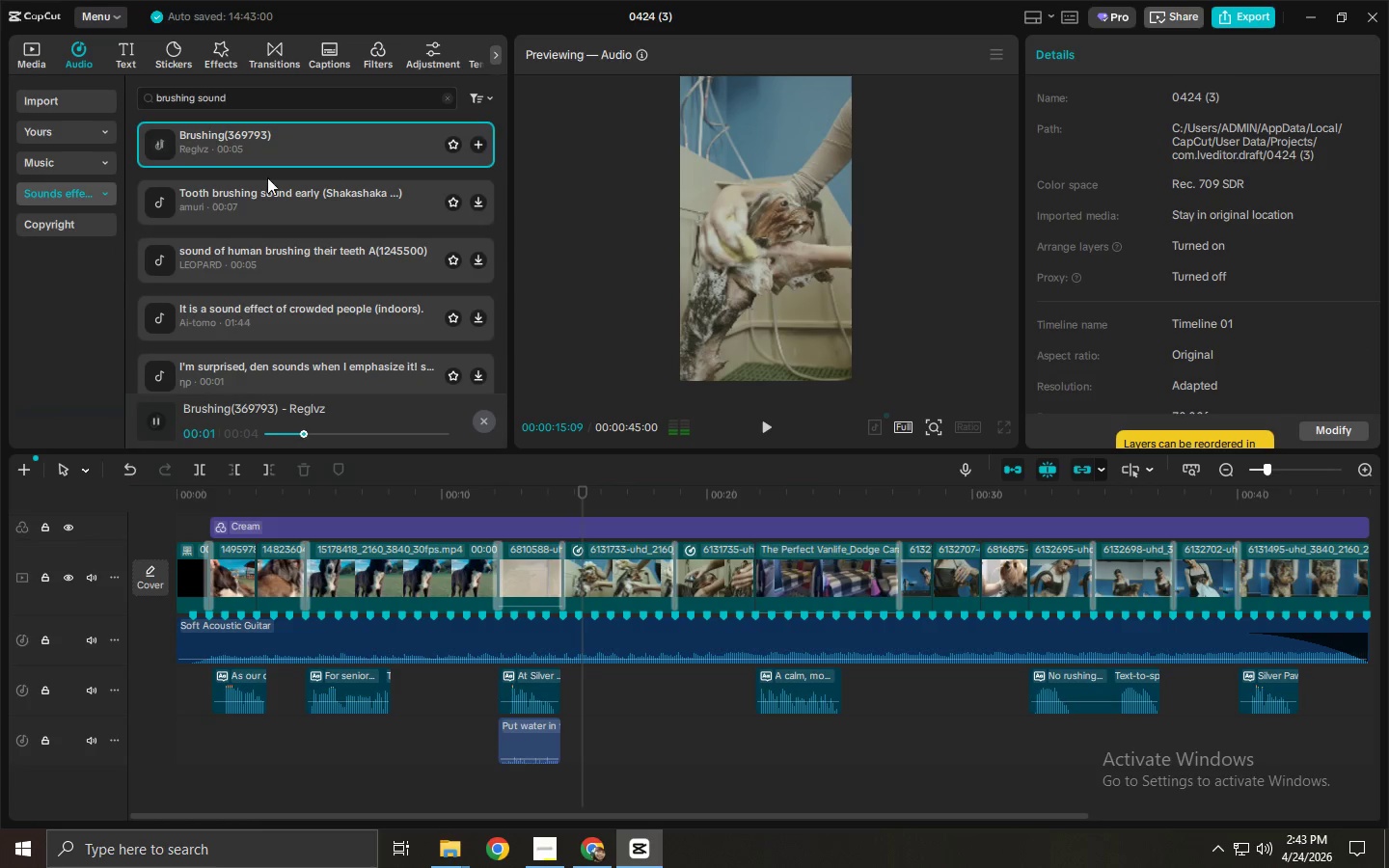 
left_click([248, 107])
 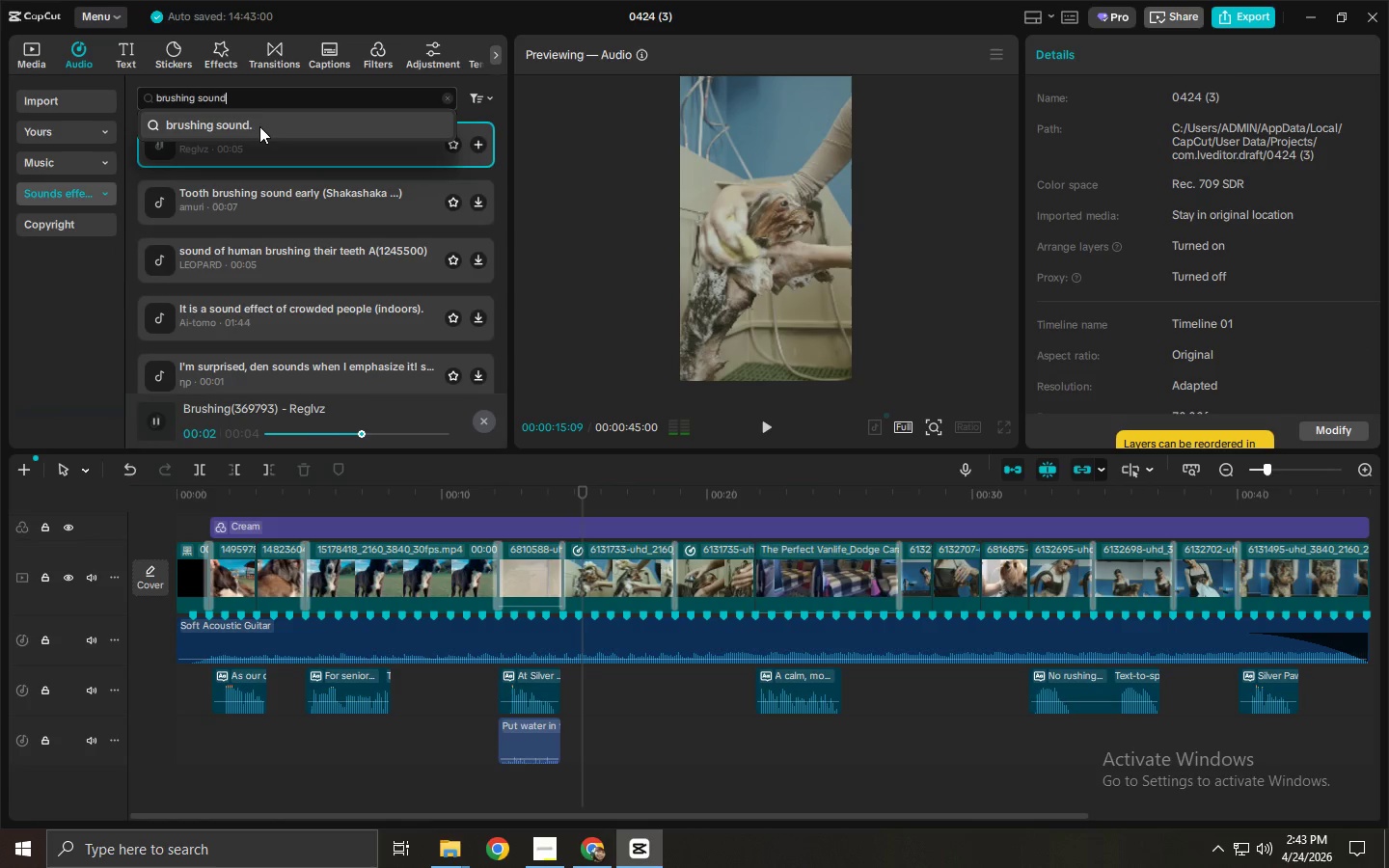 
left_click([266, 203])
 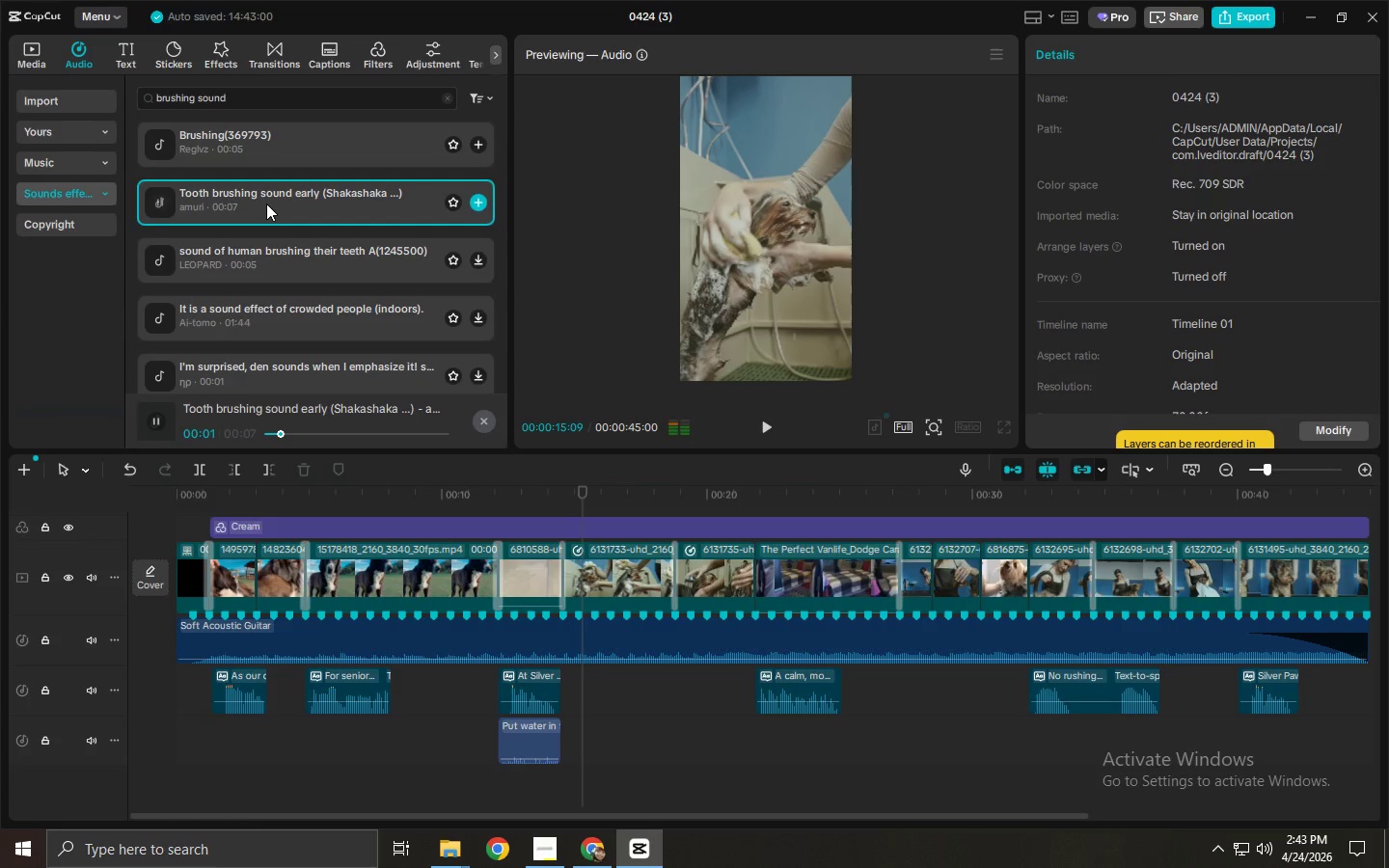 
key(Space)
 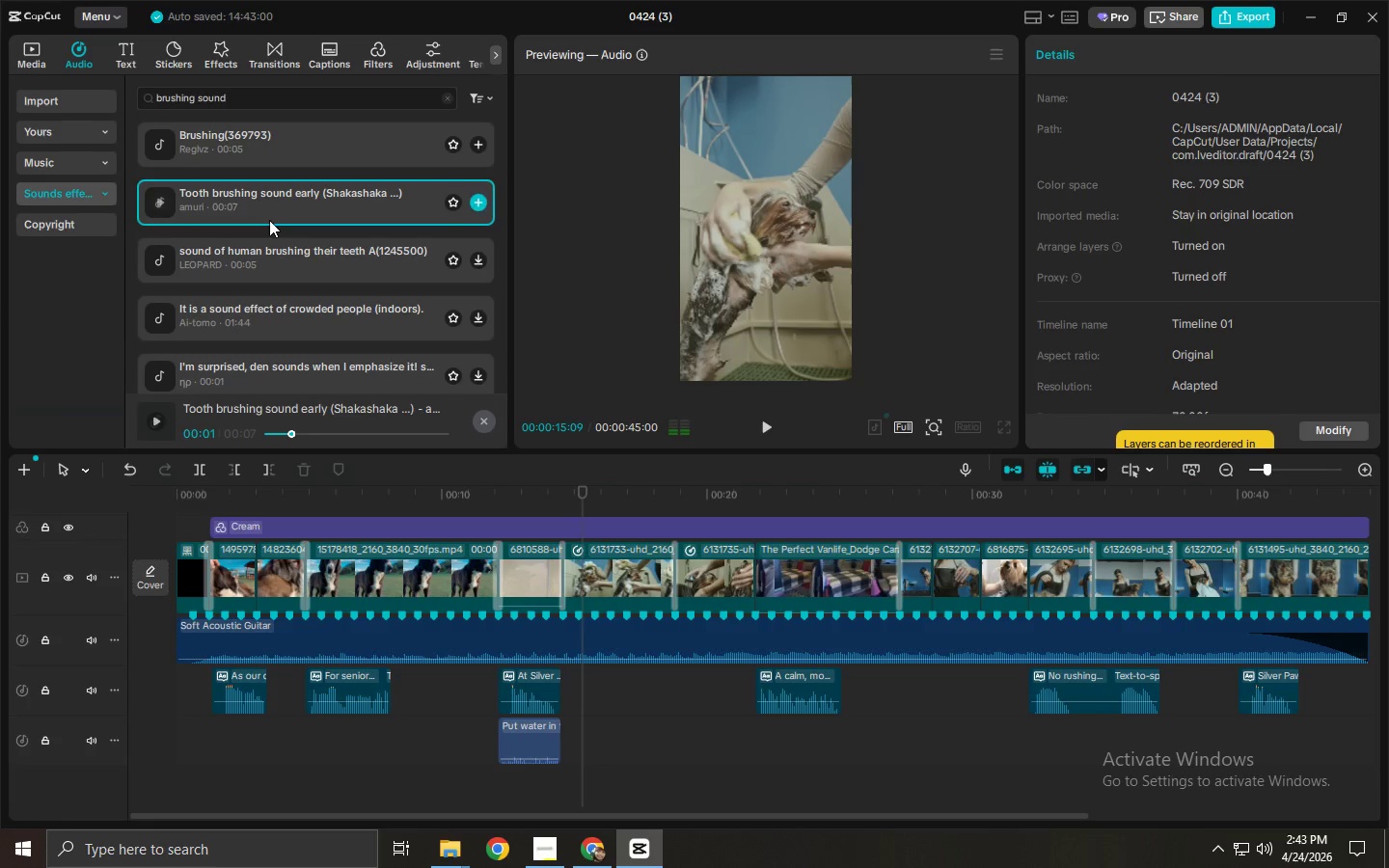 
left_click([270, 249])
 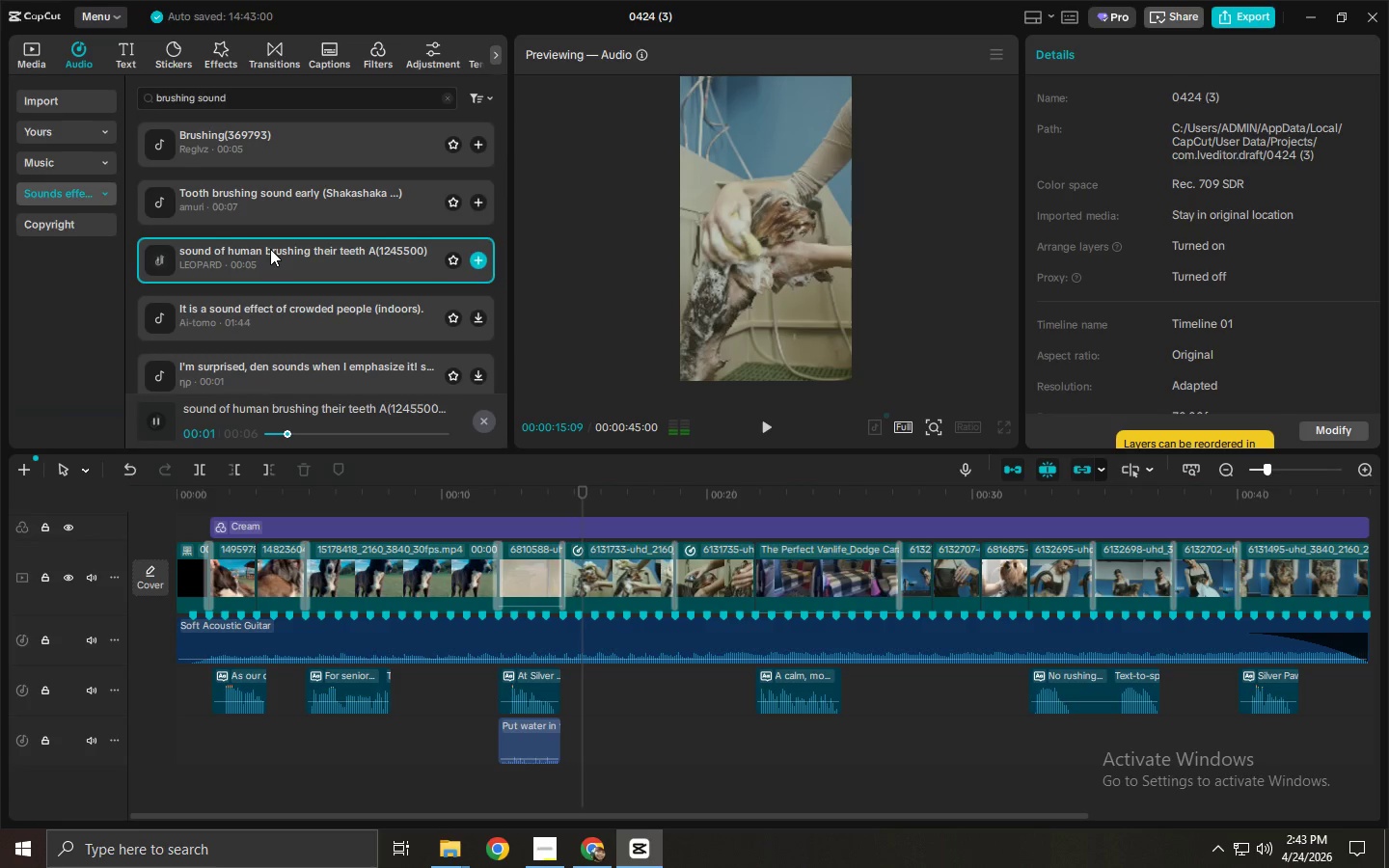 
left_click([246, 96])
 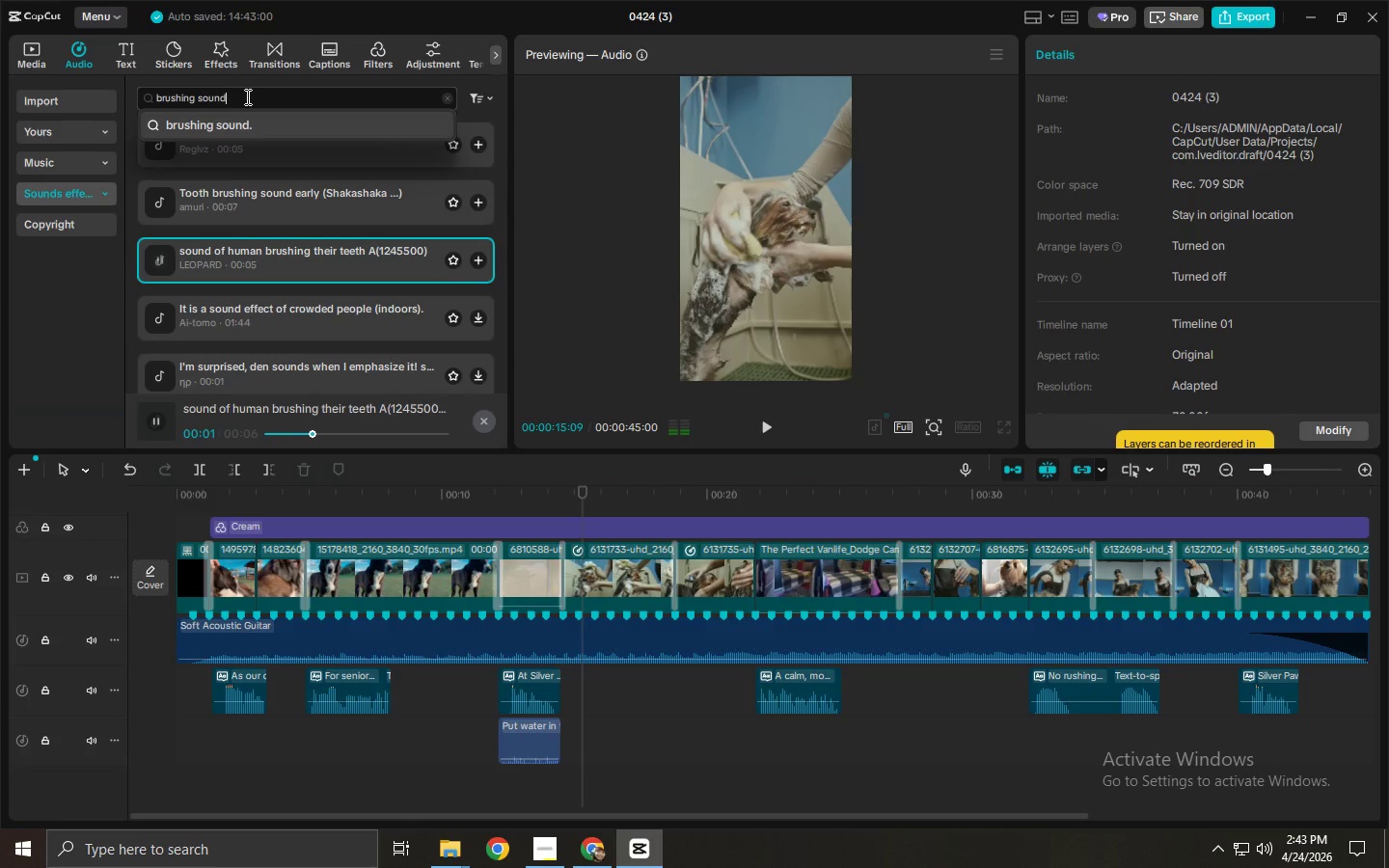 
type( a fdo)
key(Backspace)
key(Backspace)
key(Backspace)
type(dp)
key(Backspace)
key(Backspace)
key(Backspace)
key(Backspace)
key(Backspace)
key(Backspace)
key(Backspace)
key(Backspace)
key(Backspace)
key(Backspace)
type(a dog)
 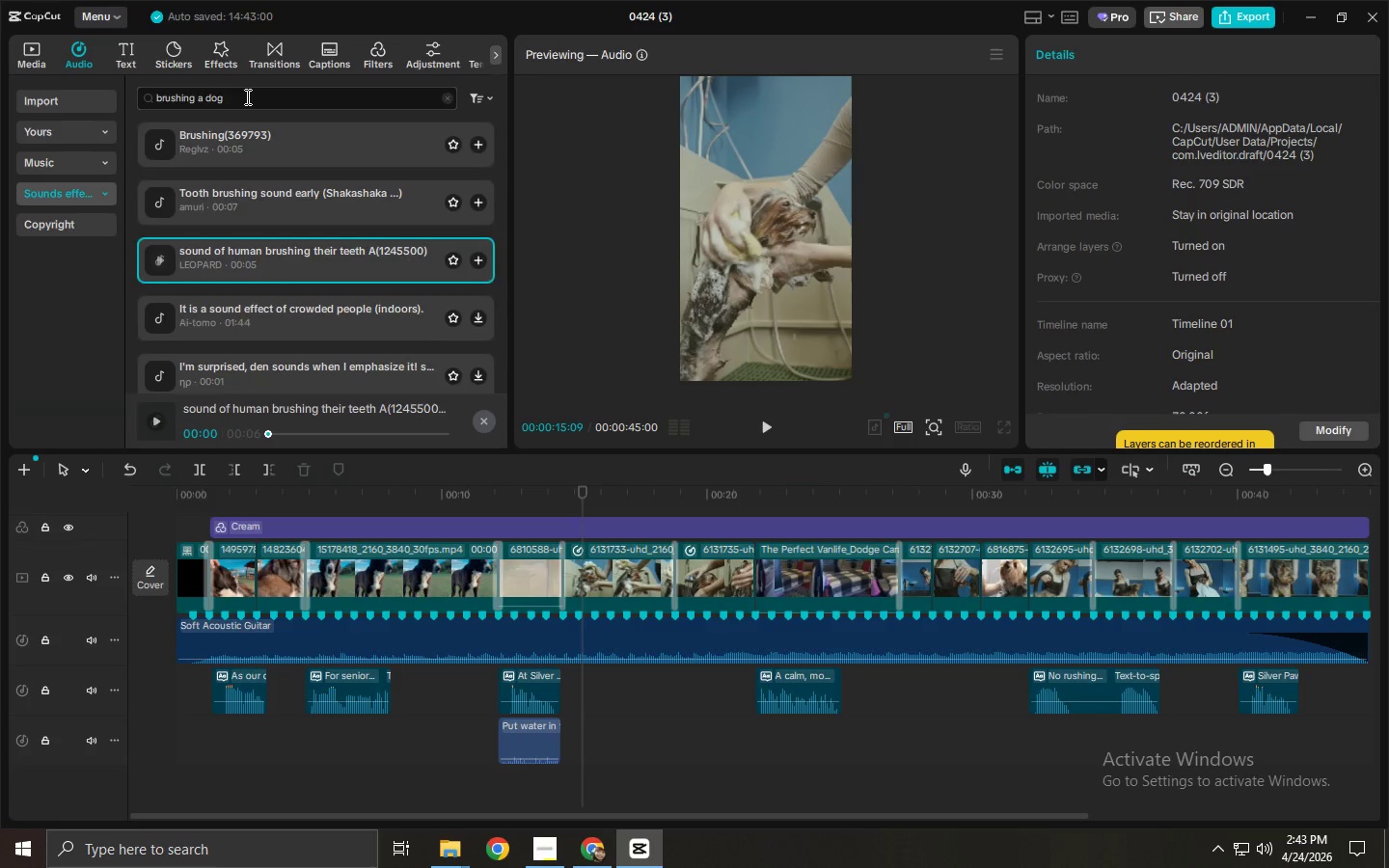 
key(Enter)
 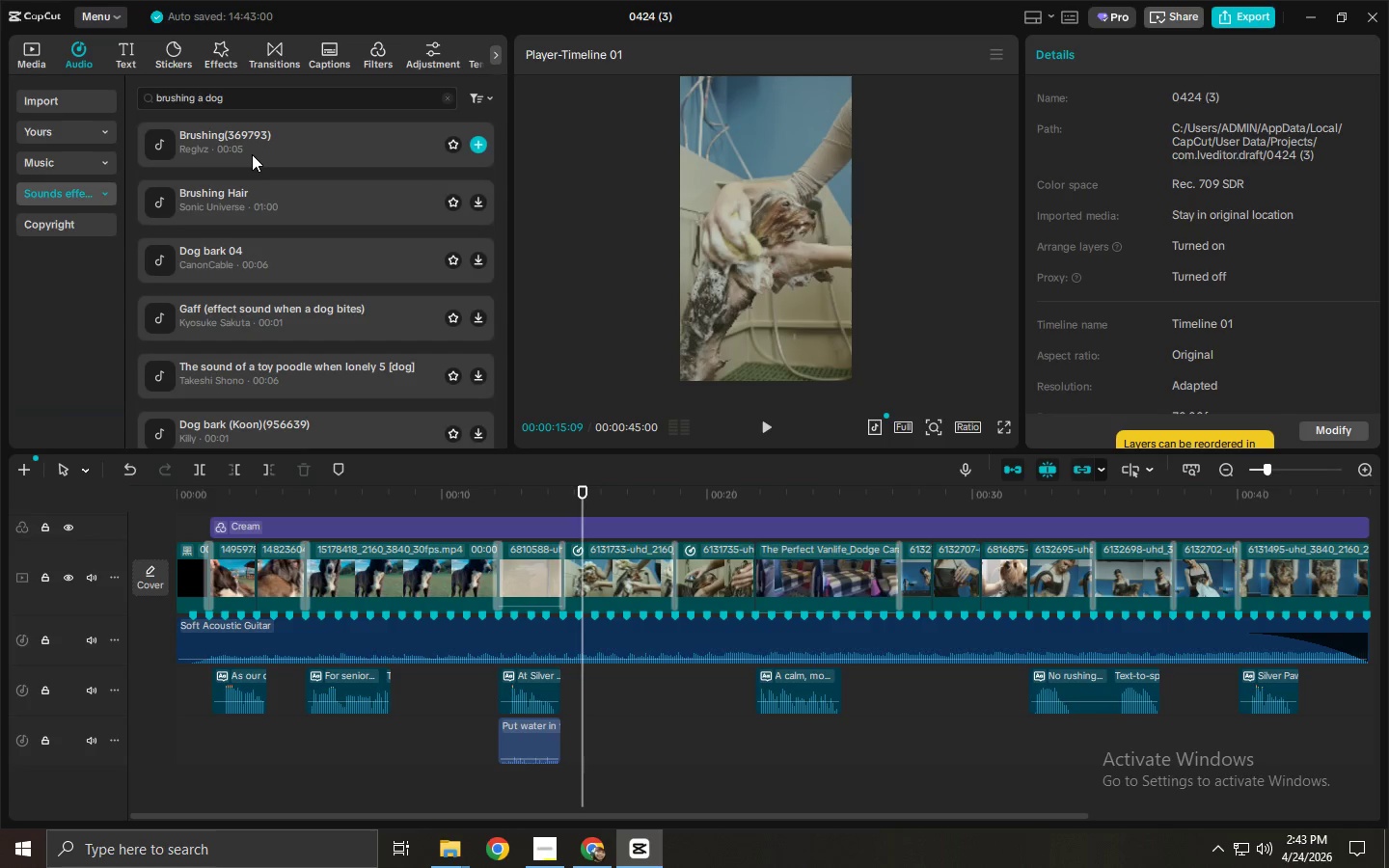 
left_click([307, 152])
 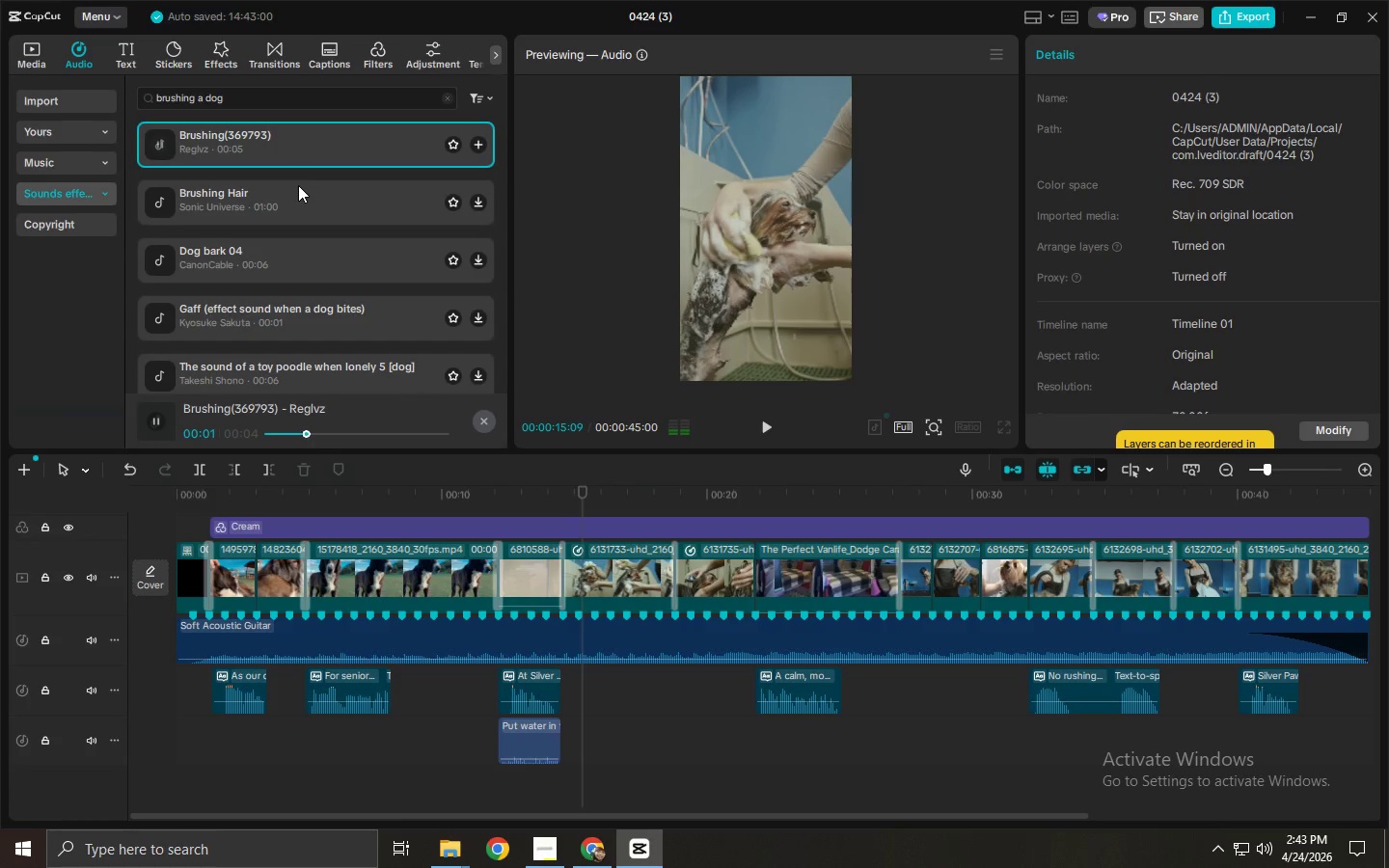 
left_click([278, 218])
 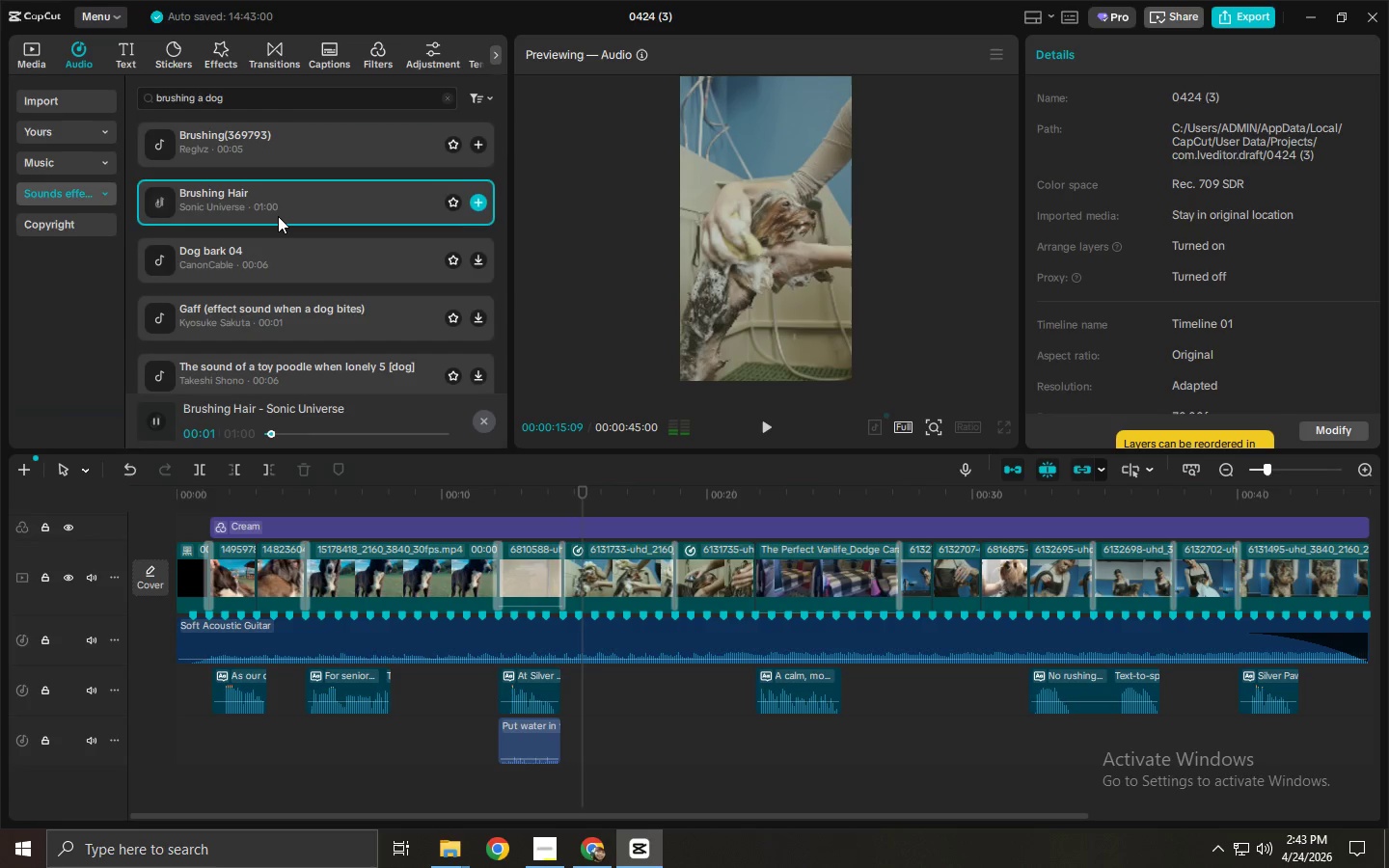 
left_click([317, 431])
 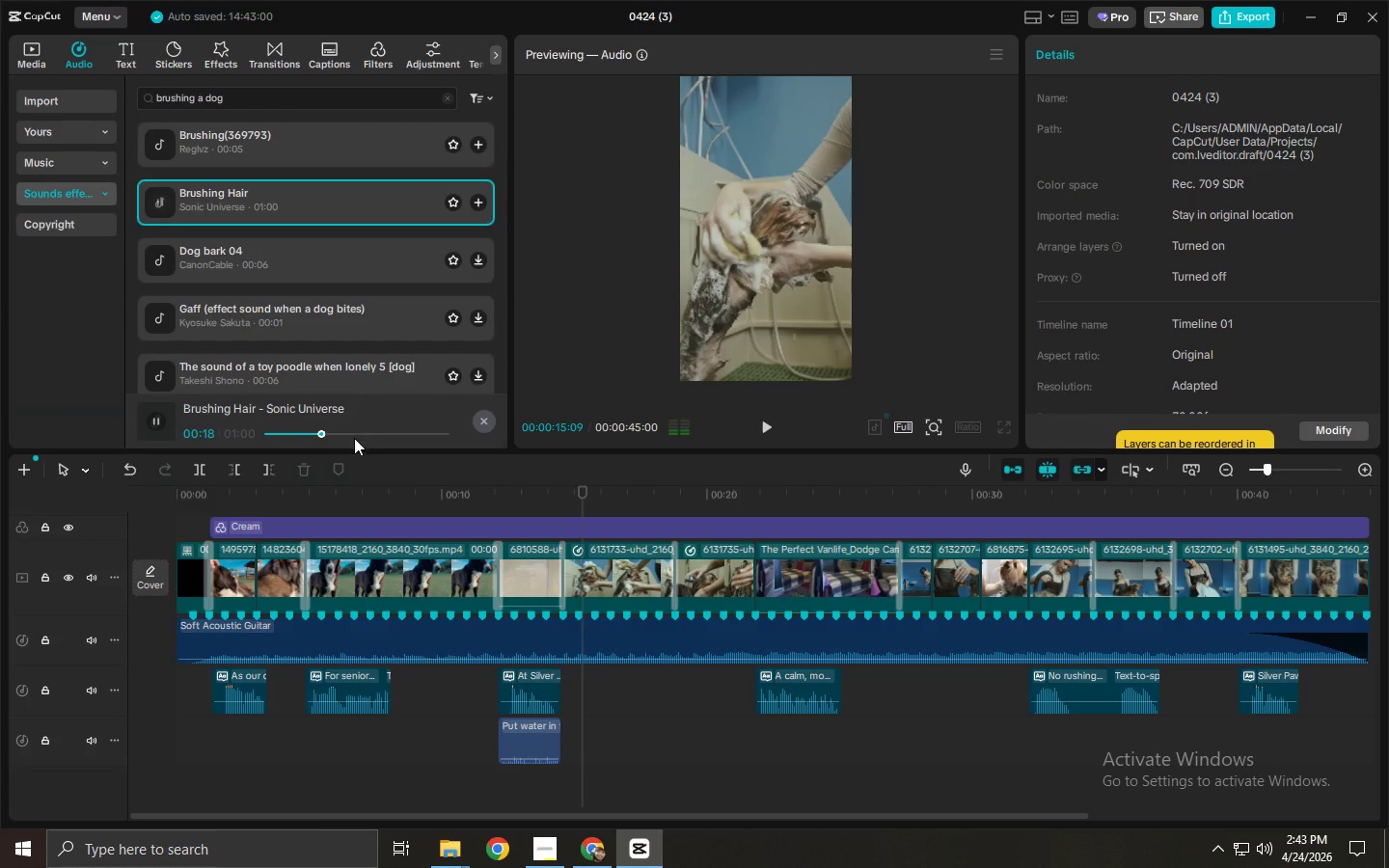 
double_click([379, 433])
 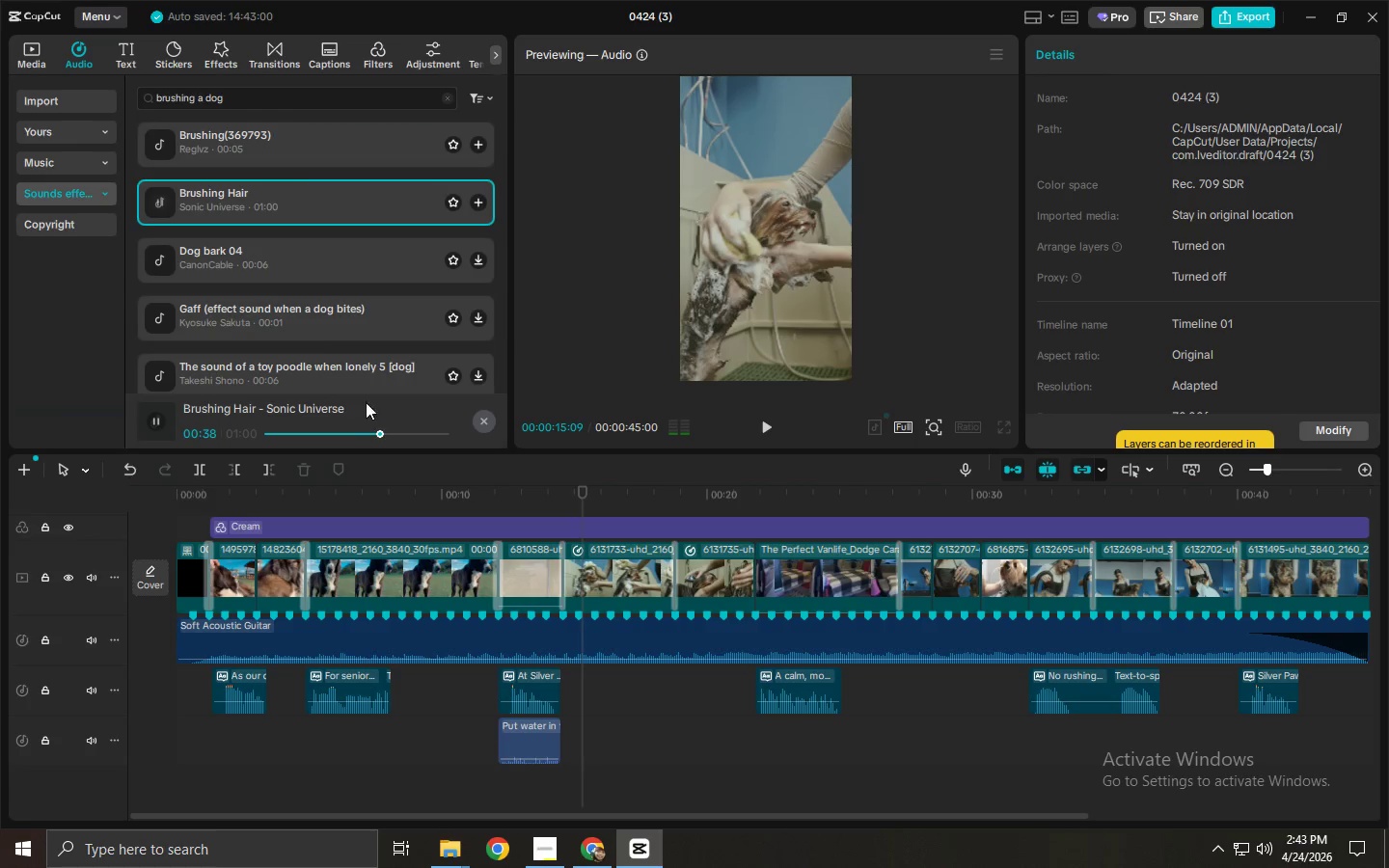 
left_click([281, 258])
 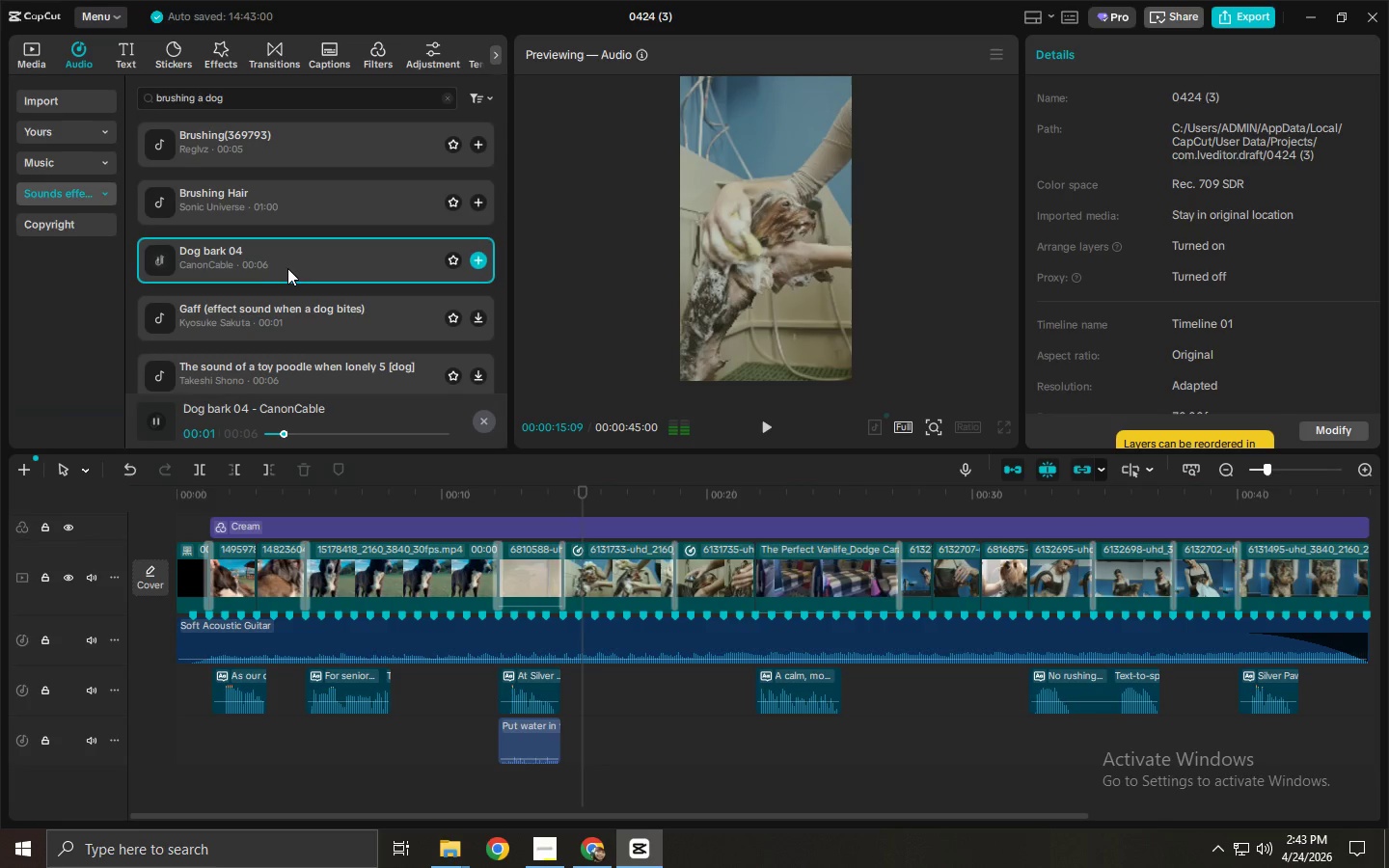 
key(Alt+AltLeft)
 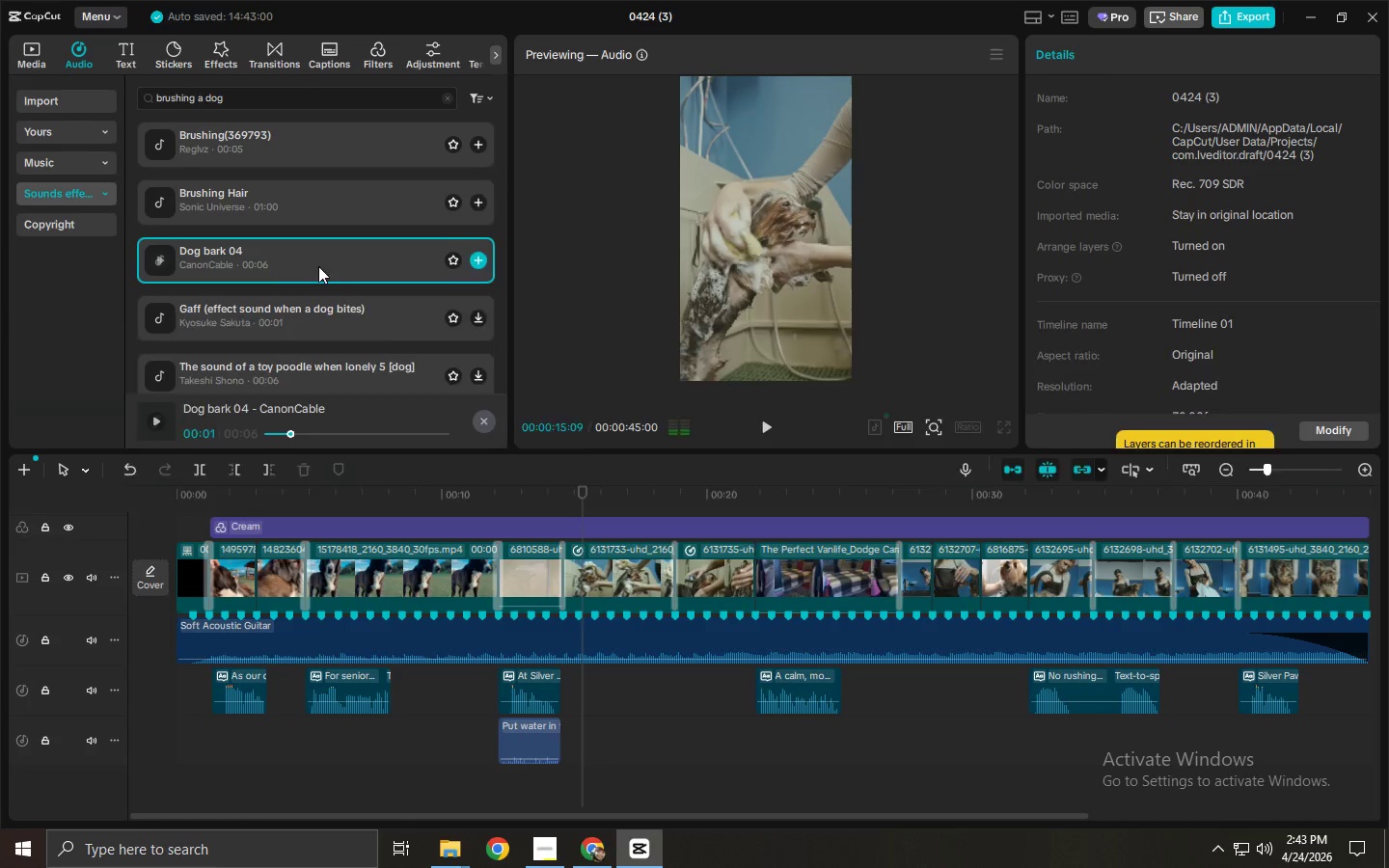 
key(Alt+Tab)